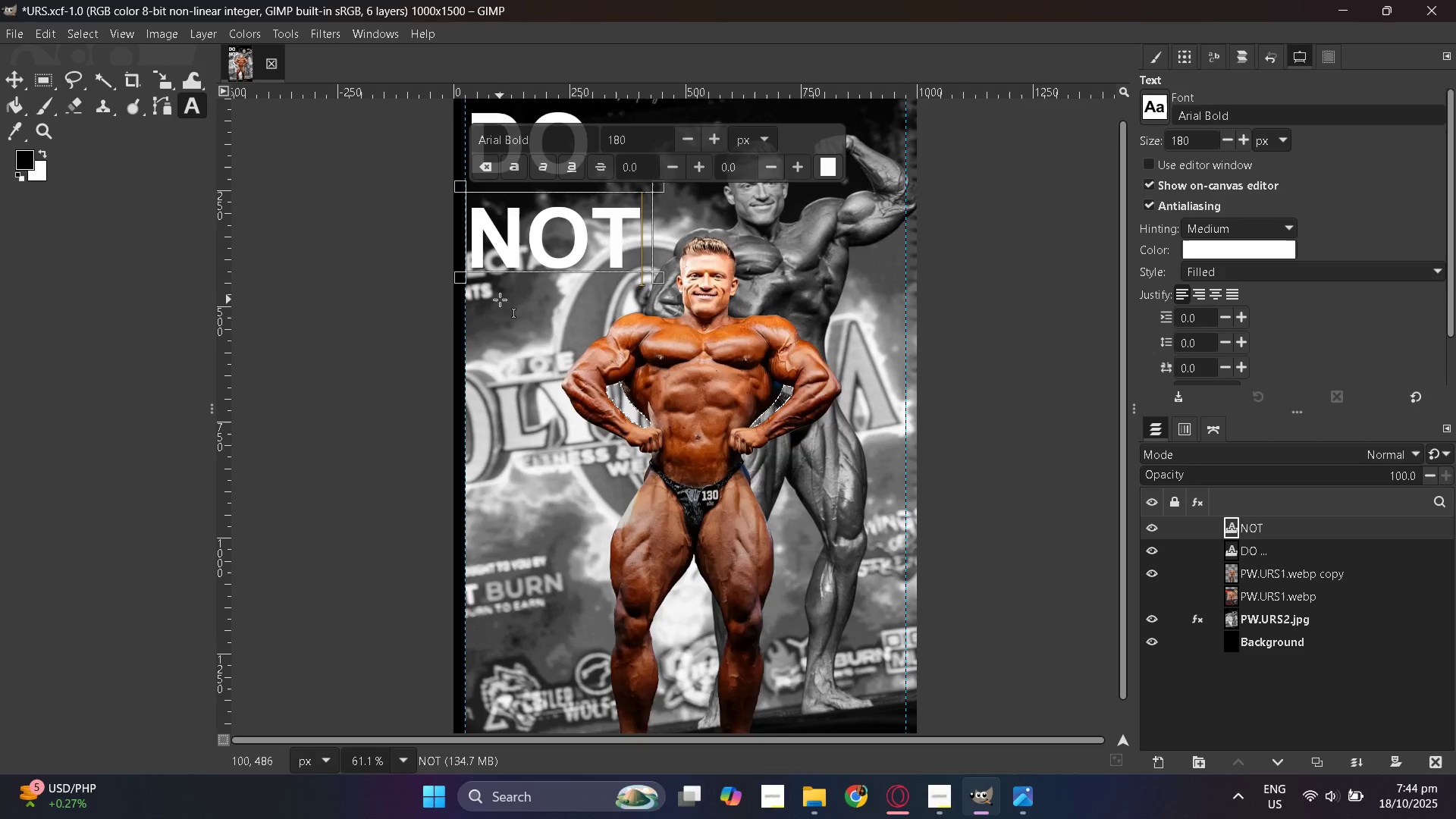 
left_click([500, 300])
 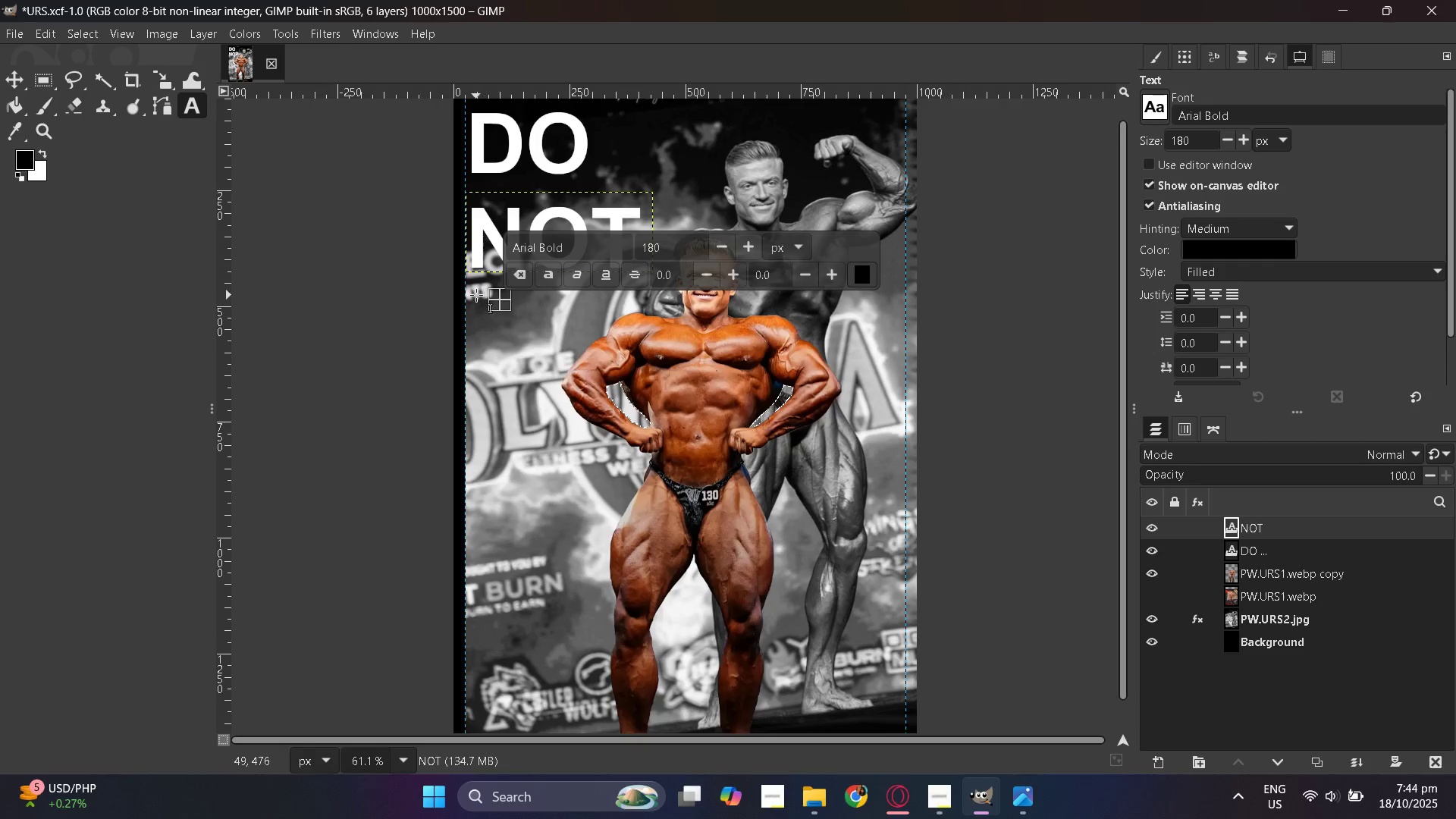 
left_click_drag(start_coordinate=[473, 293], to_coordinate=[658, 391])
 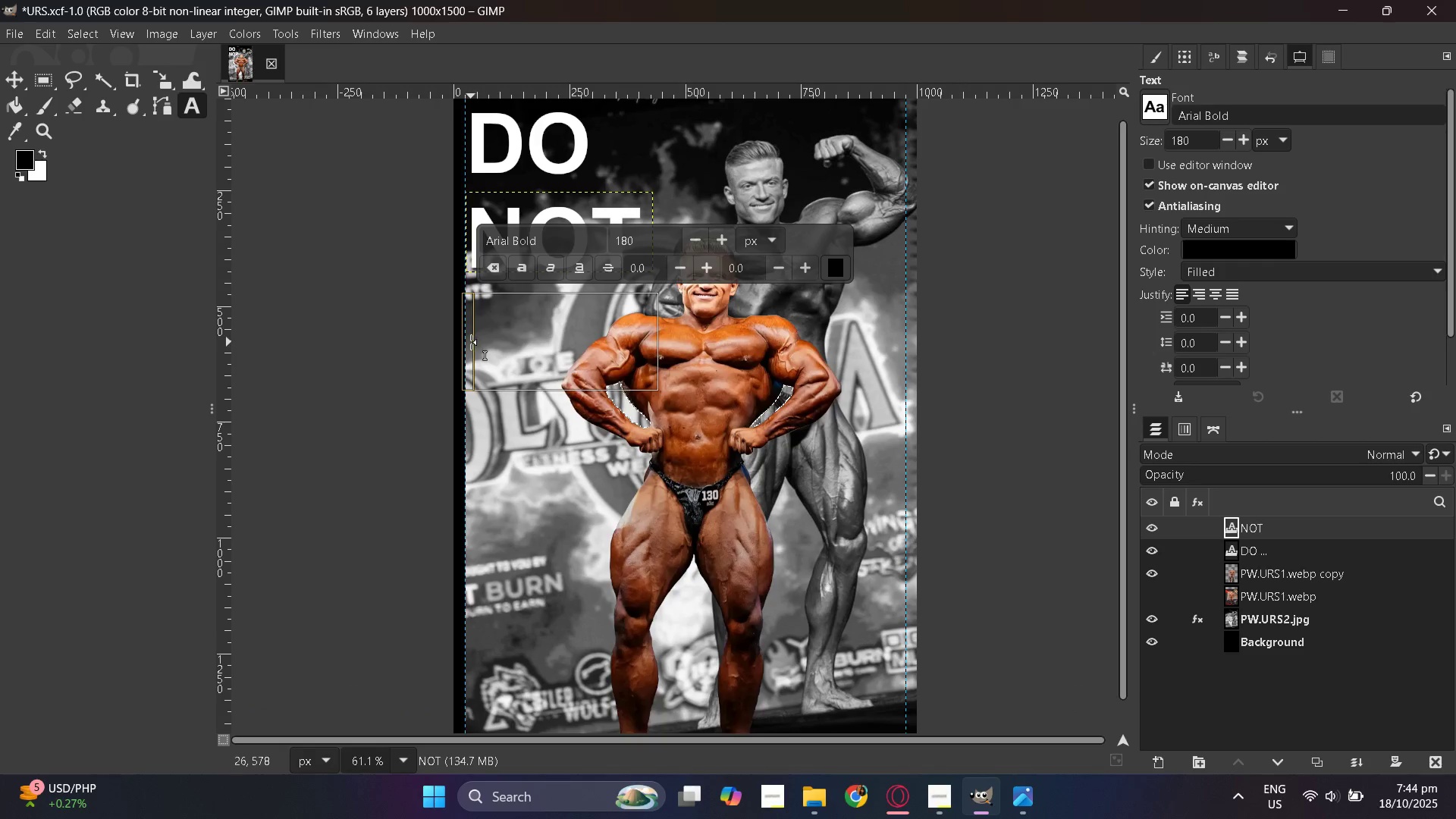 
left_click_drag(start_coordinate=[471, 342], to_coordinate=[463, 339])
 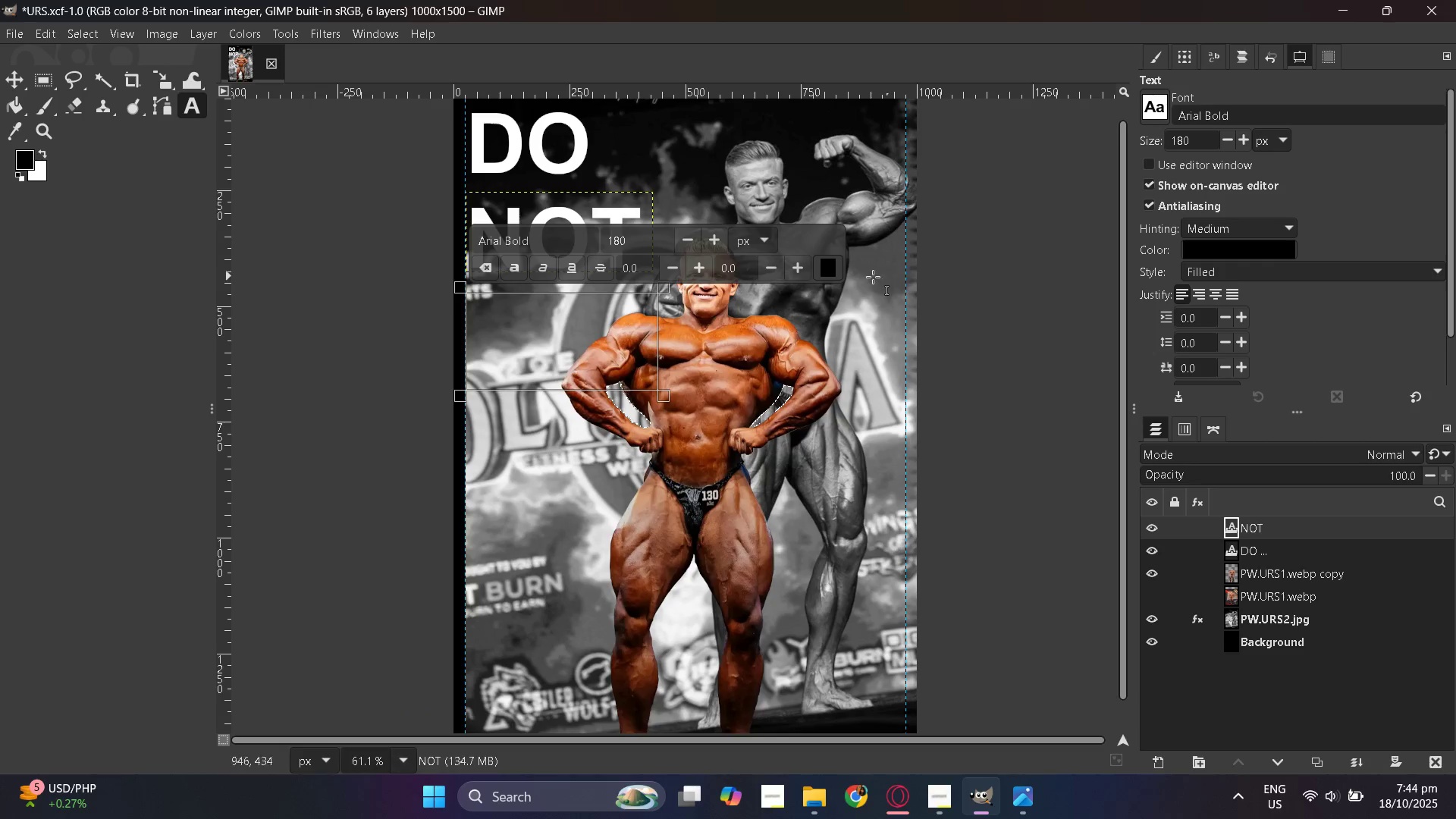 
left_click([835, 268])
 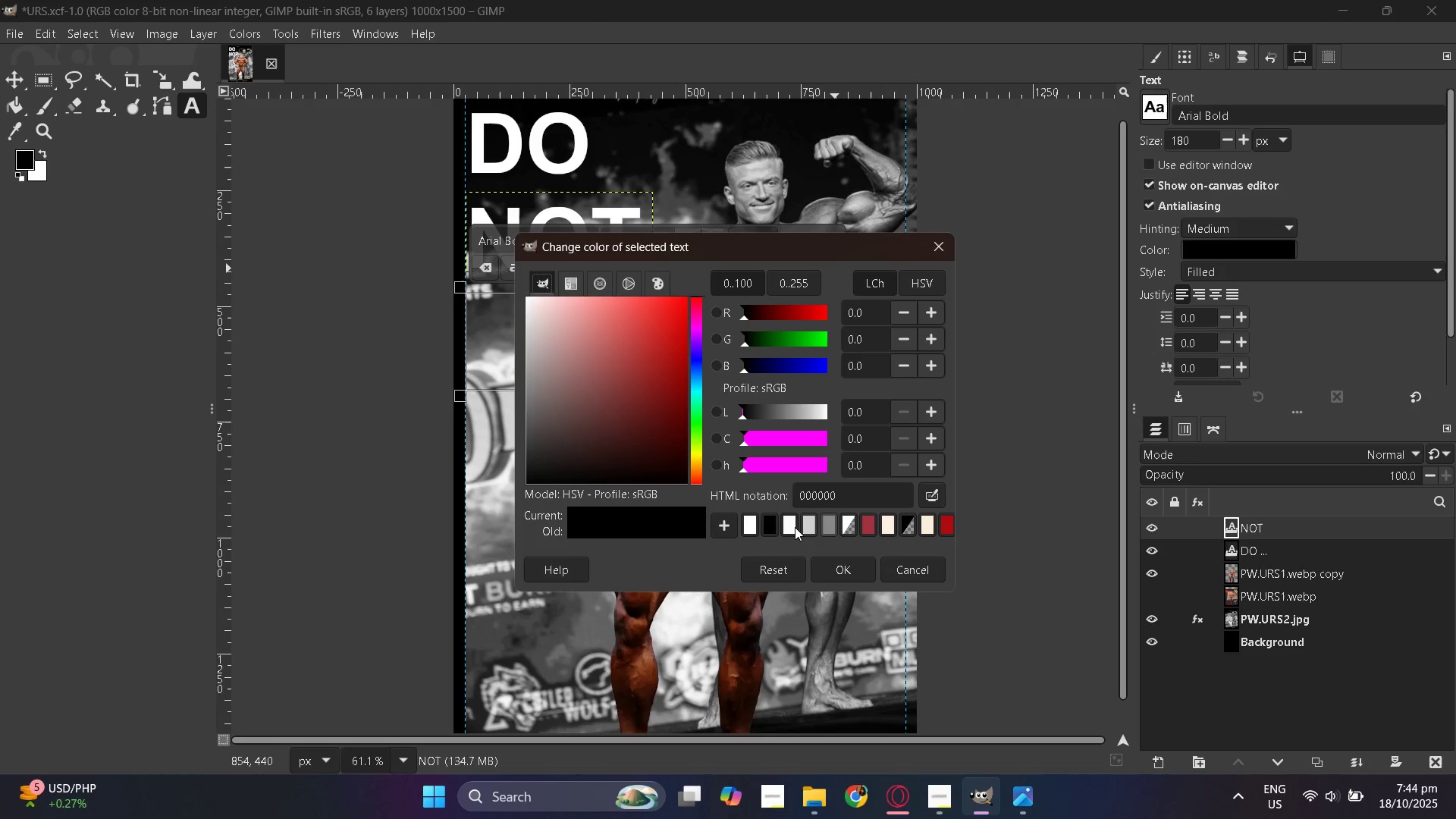 
left_click([747, 519])
 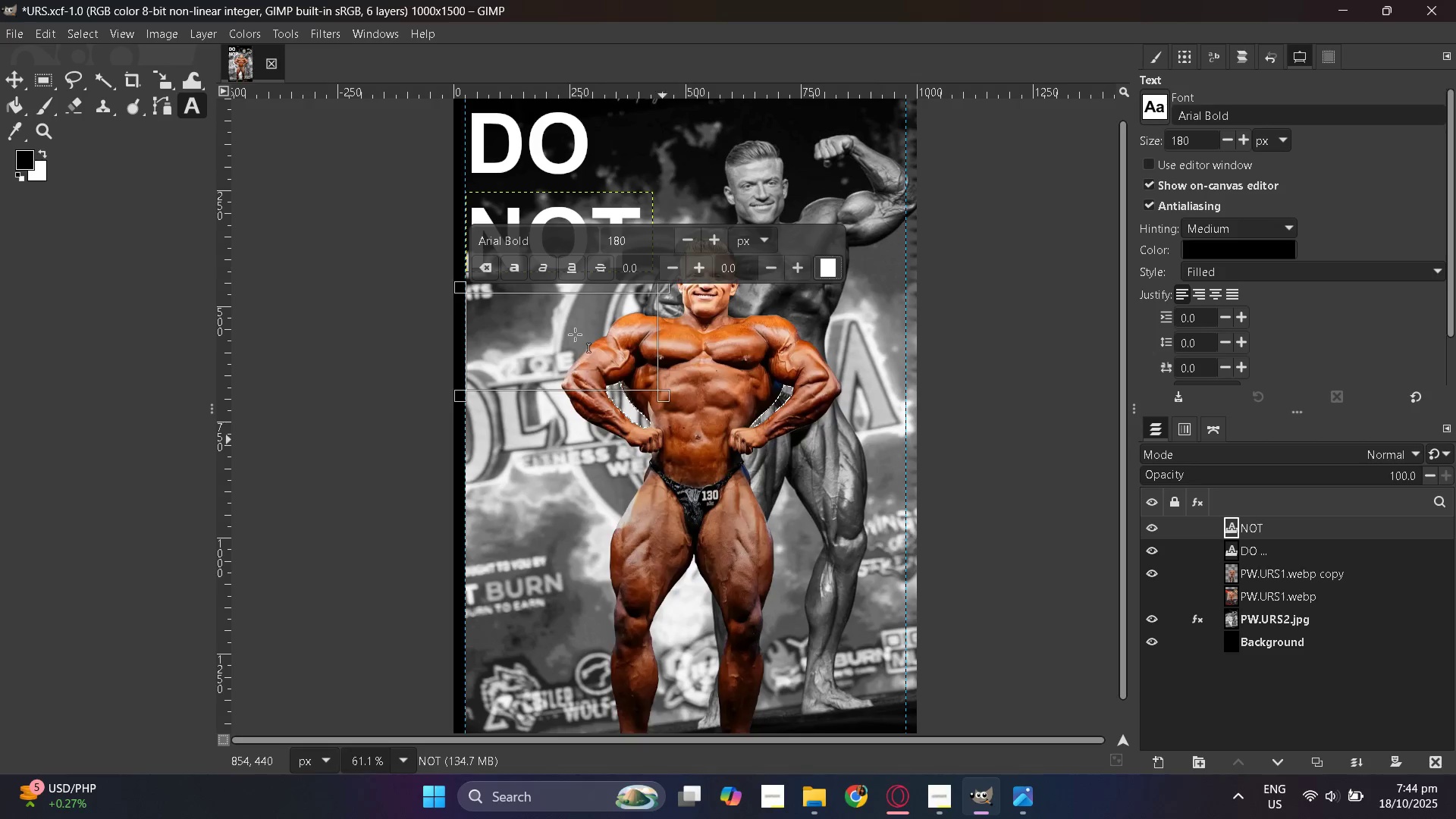 
double_click([577, 328])
 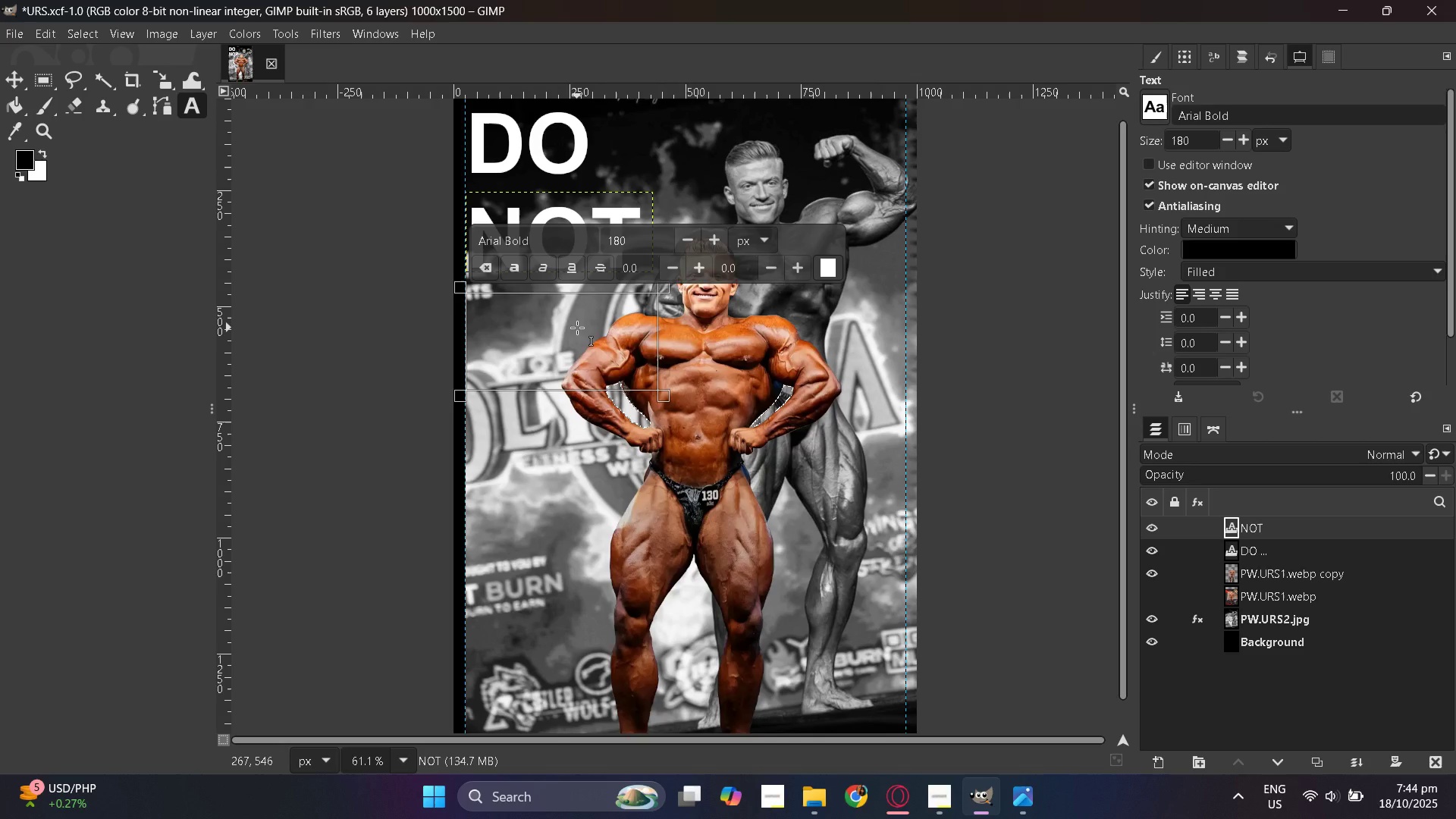 
key(Shift+L)
 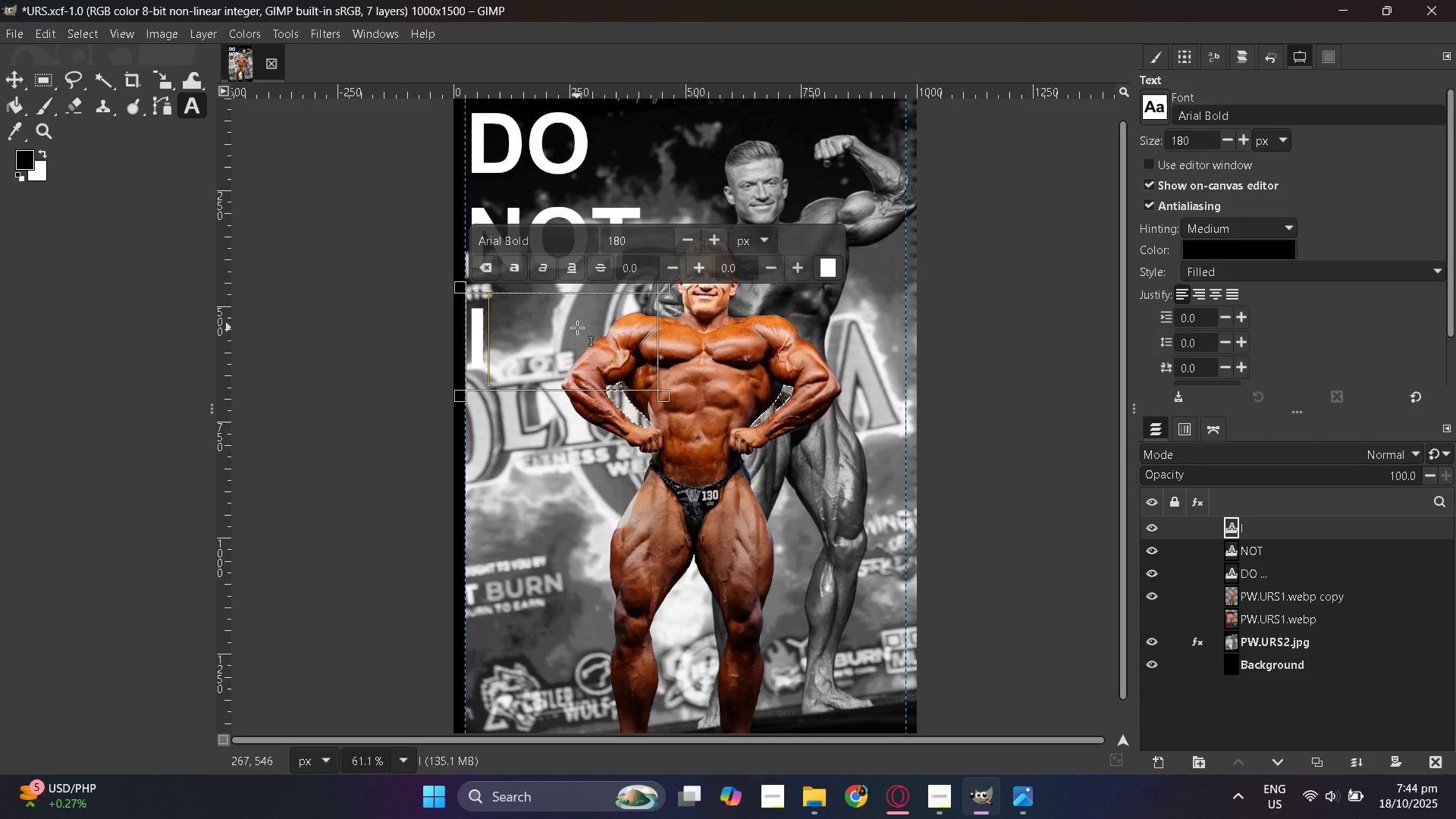 
key(Backspace)
 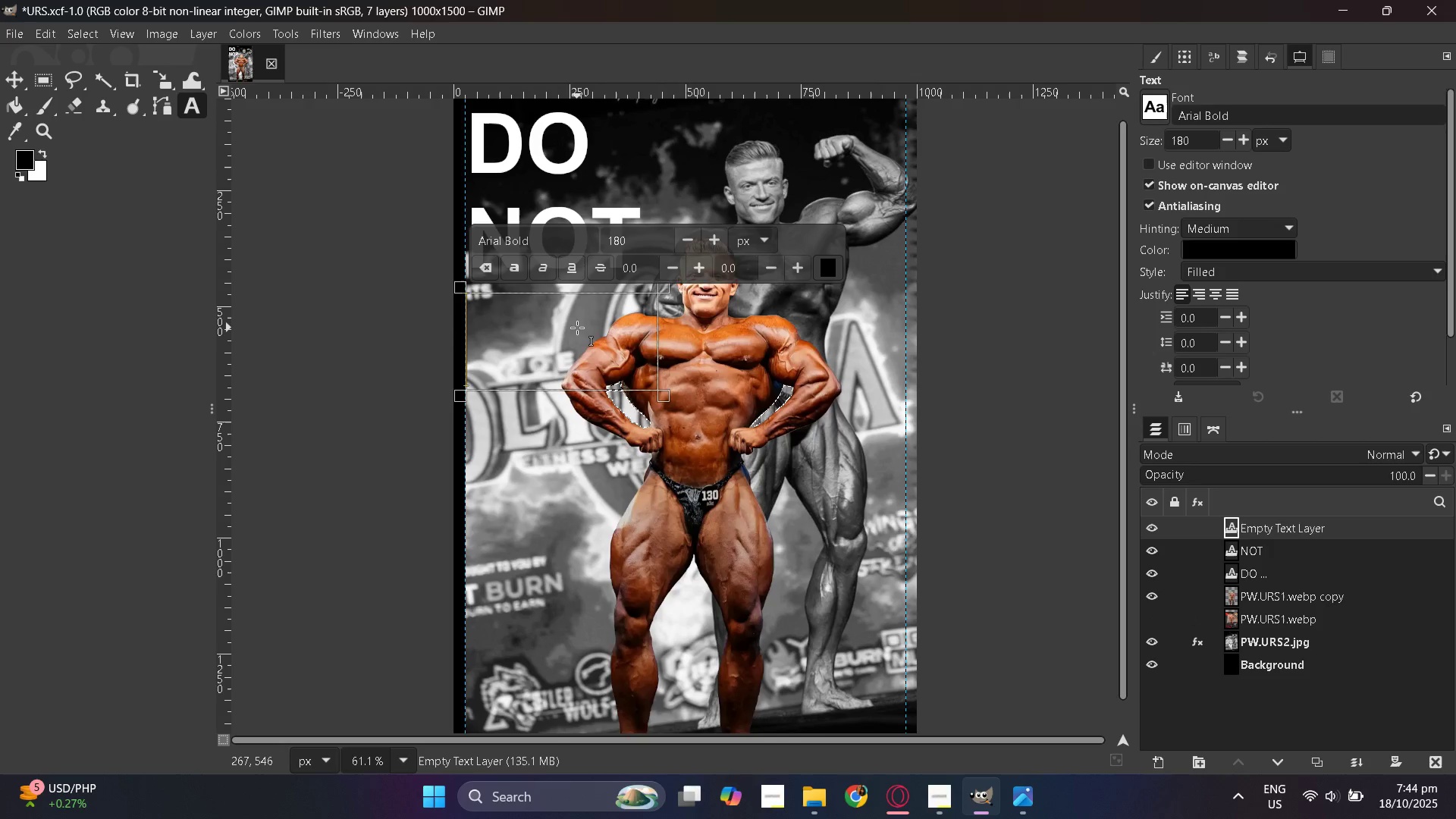 
key(L)
 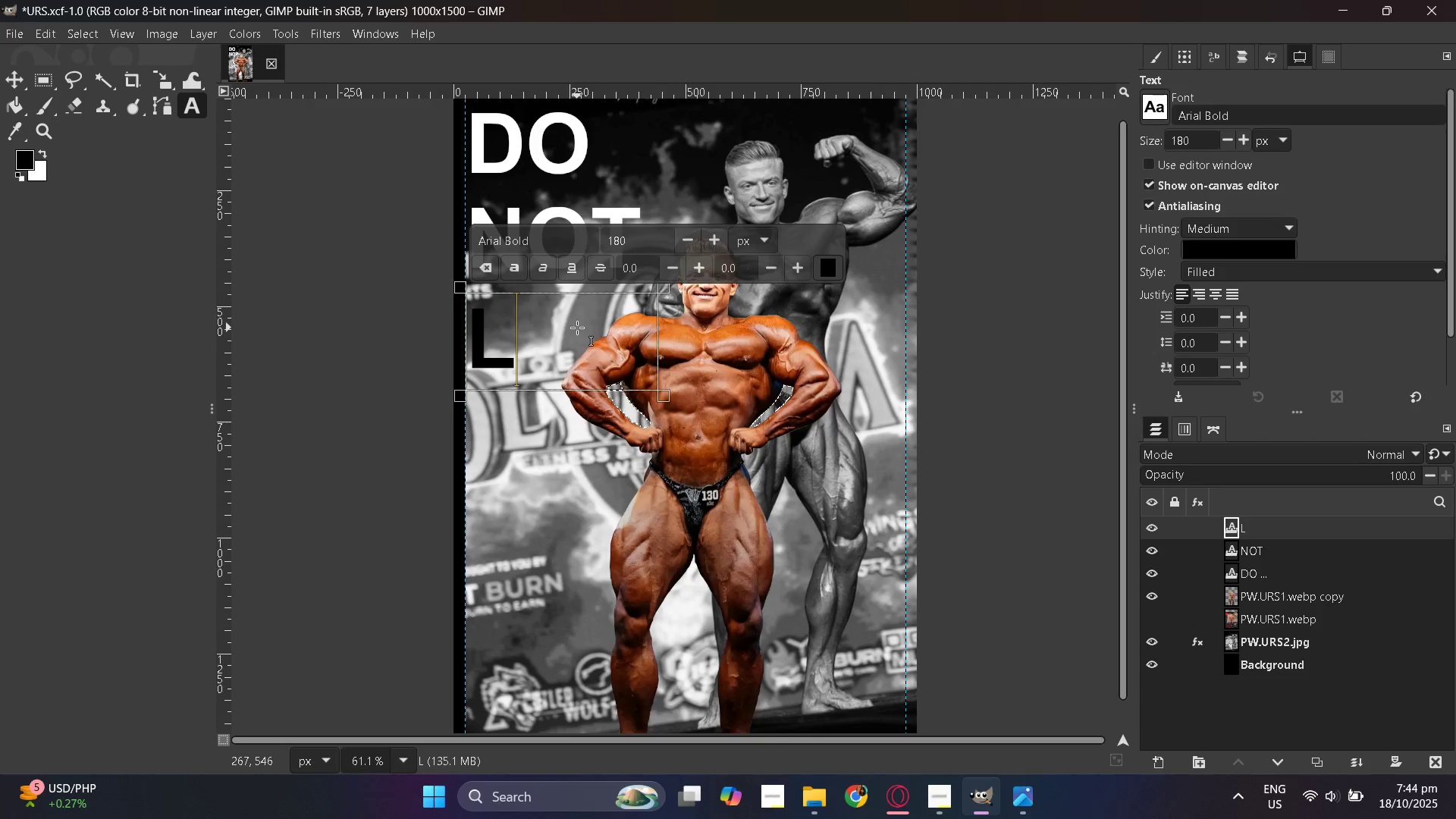 
key(Backspace)
 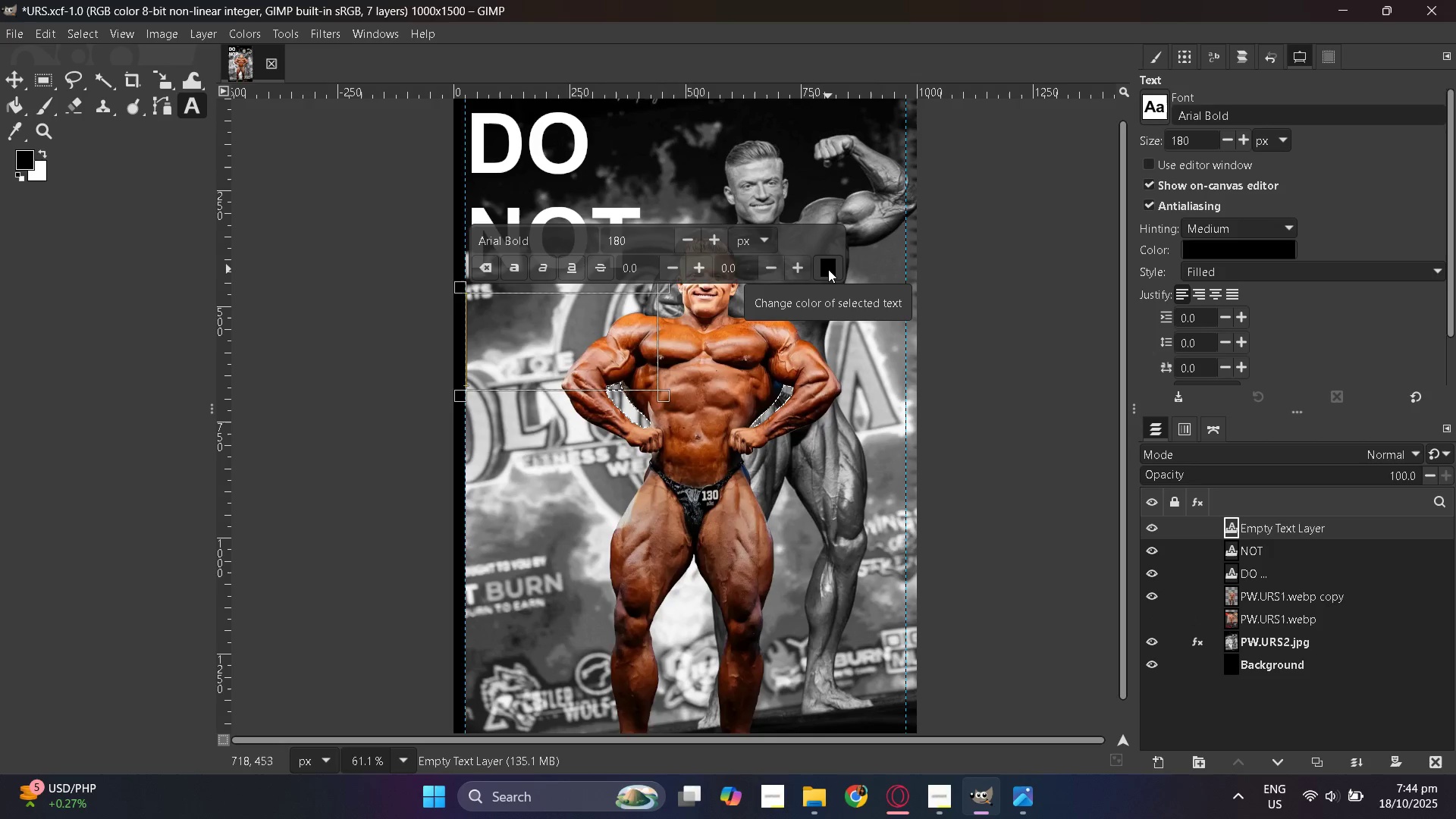 
left_click([828, 269])
 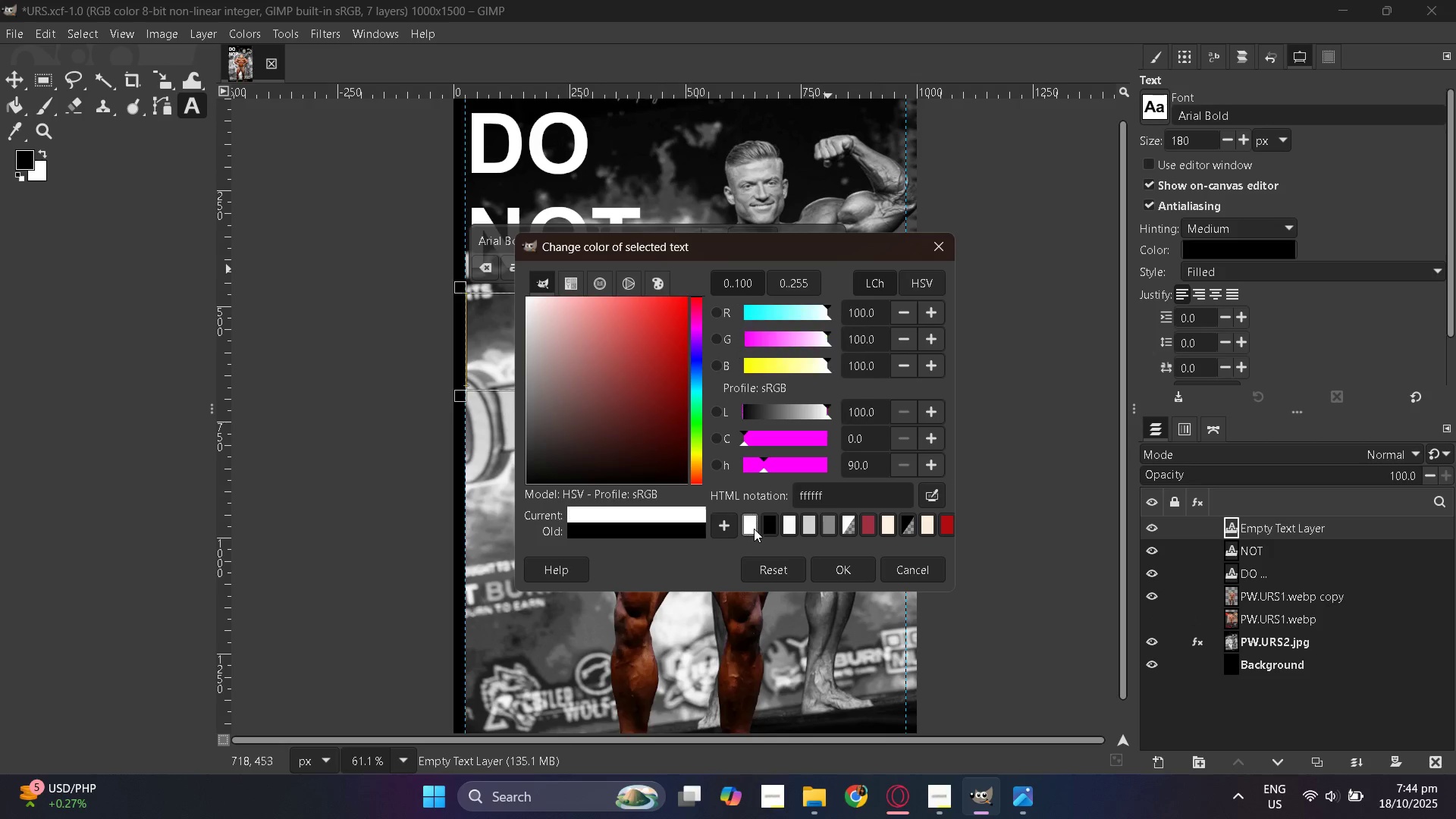 
double_click([833, 568])
 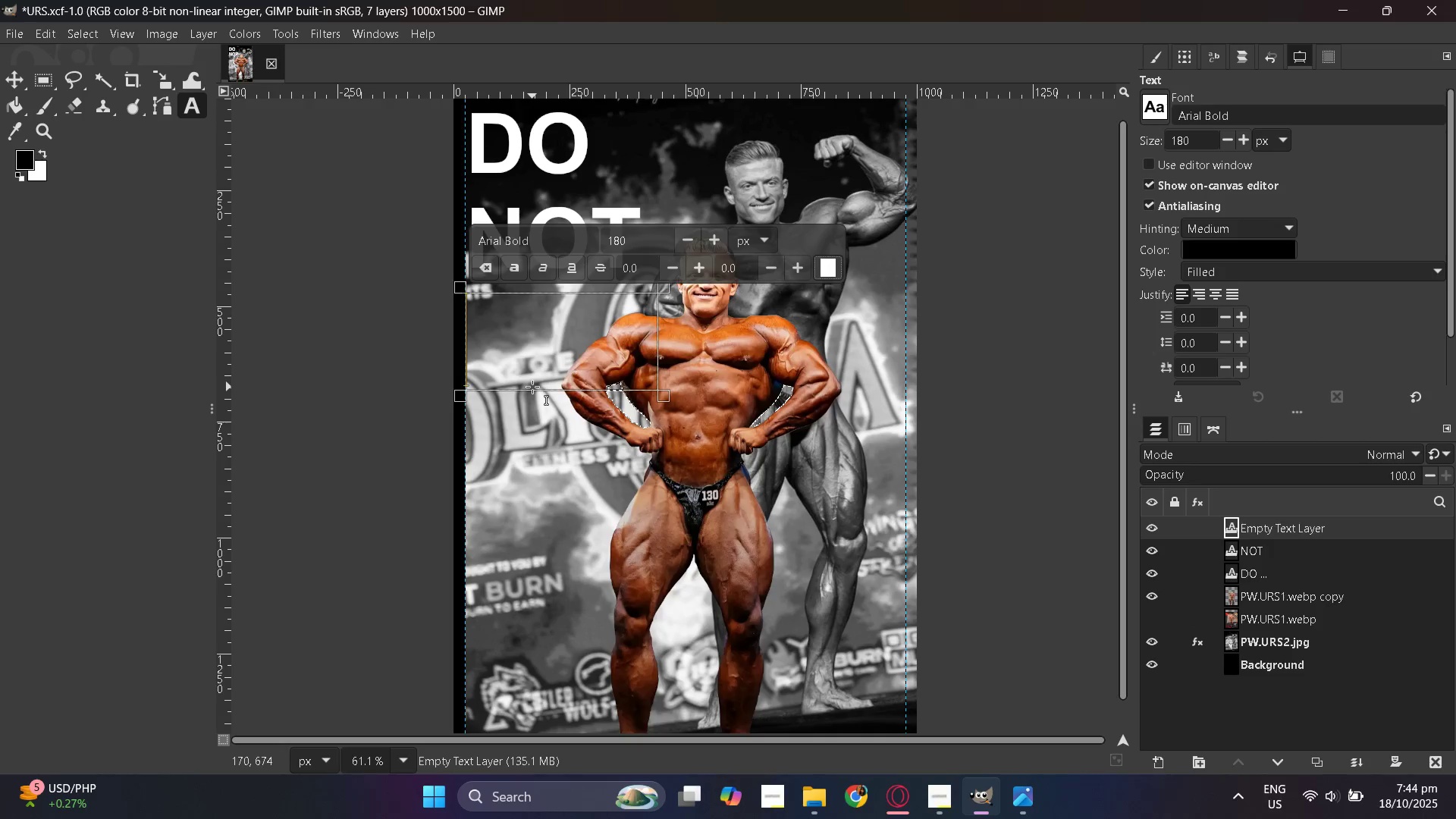 
type(limit)
 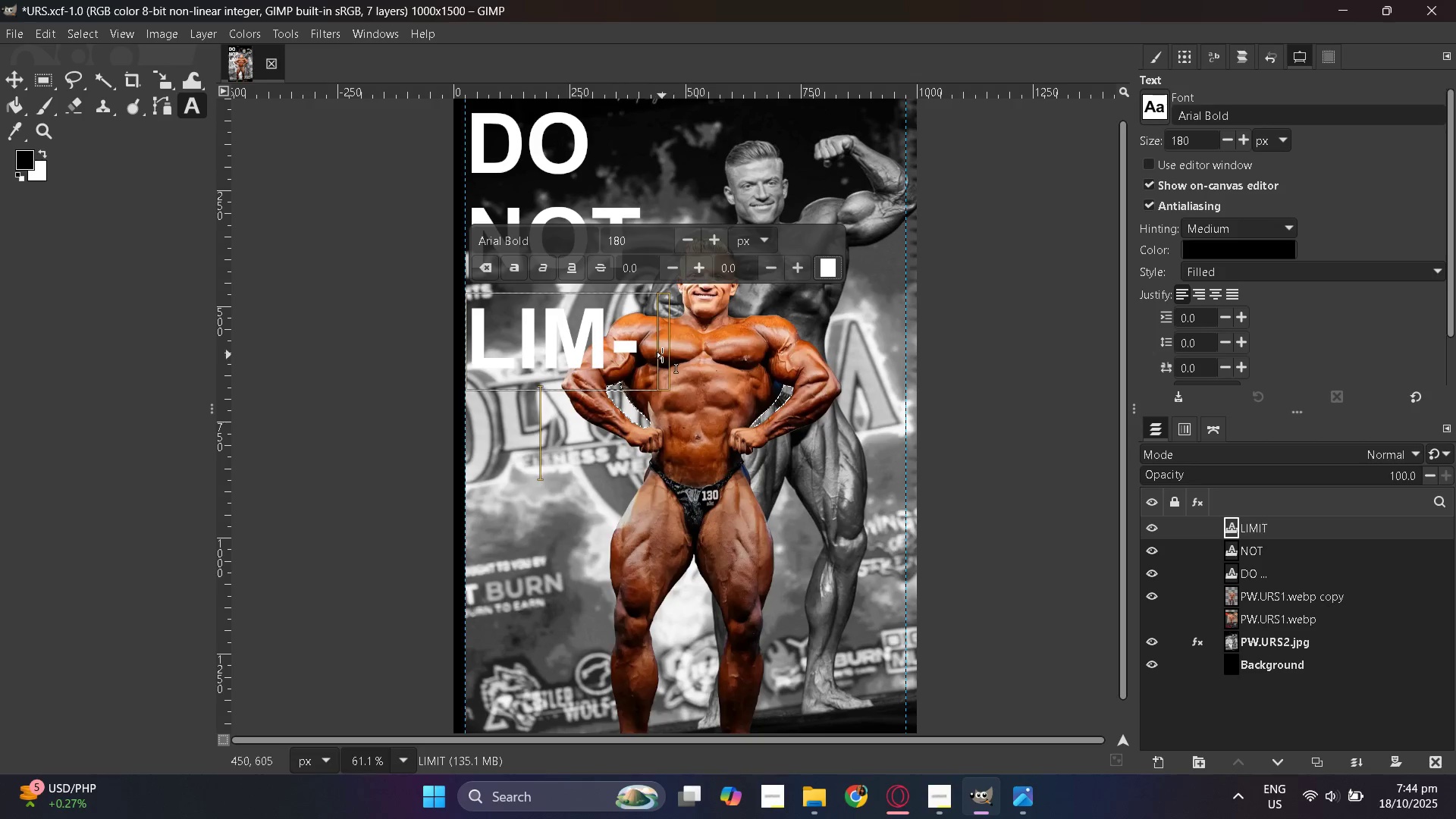 
left_click_drag(start_coordinate=[663, 354], to_coordinate=[673, 354])
 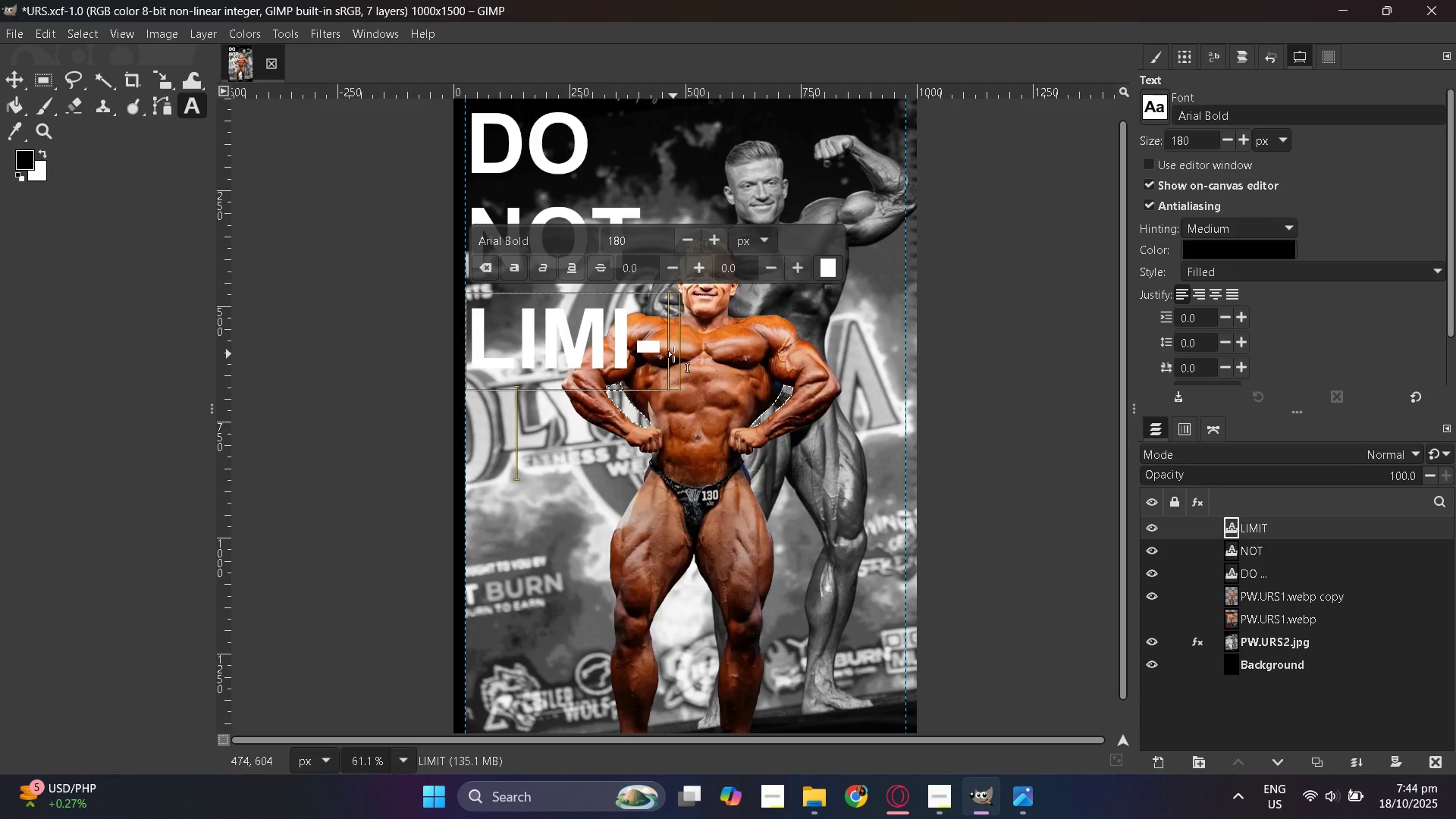 
left_click_drag(start_coordinate=[673, 354], to_coordinate=[682, 354])
 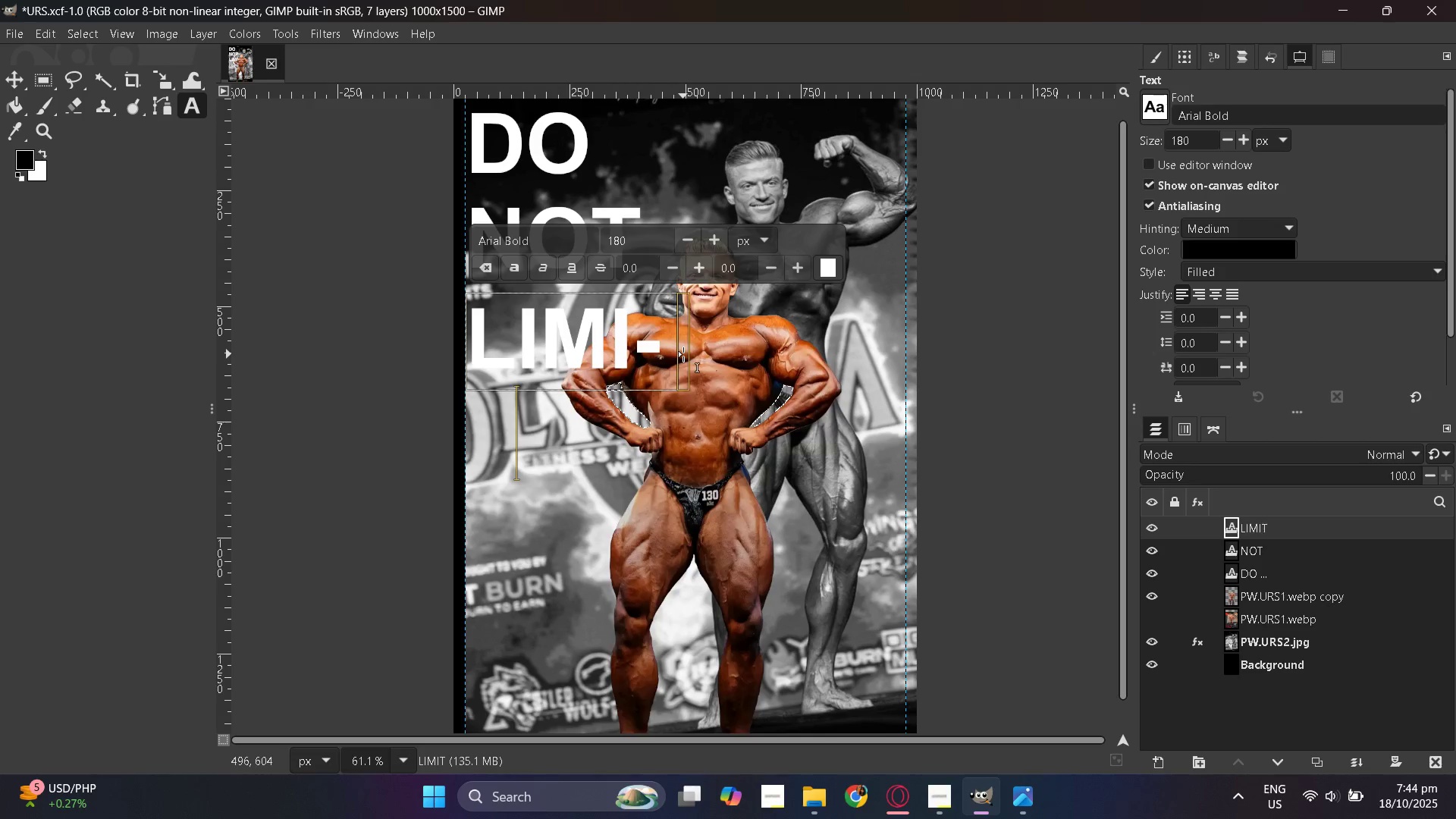 
left_click_drag(start_coordinate=[683, 354], to_coordinate=[693, 353])
 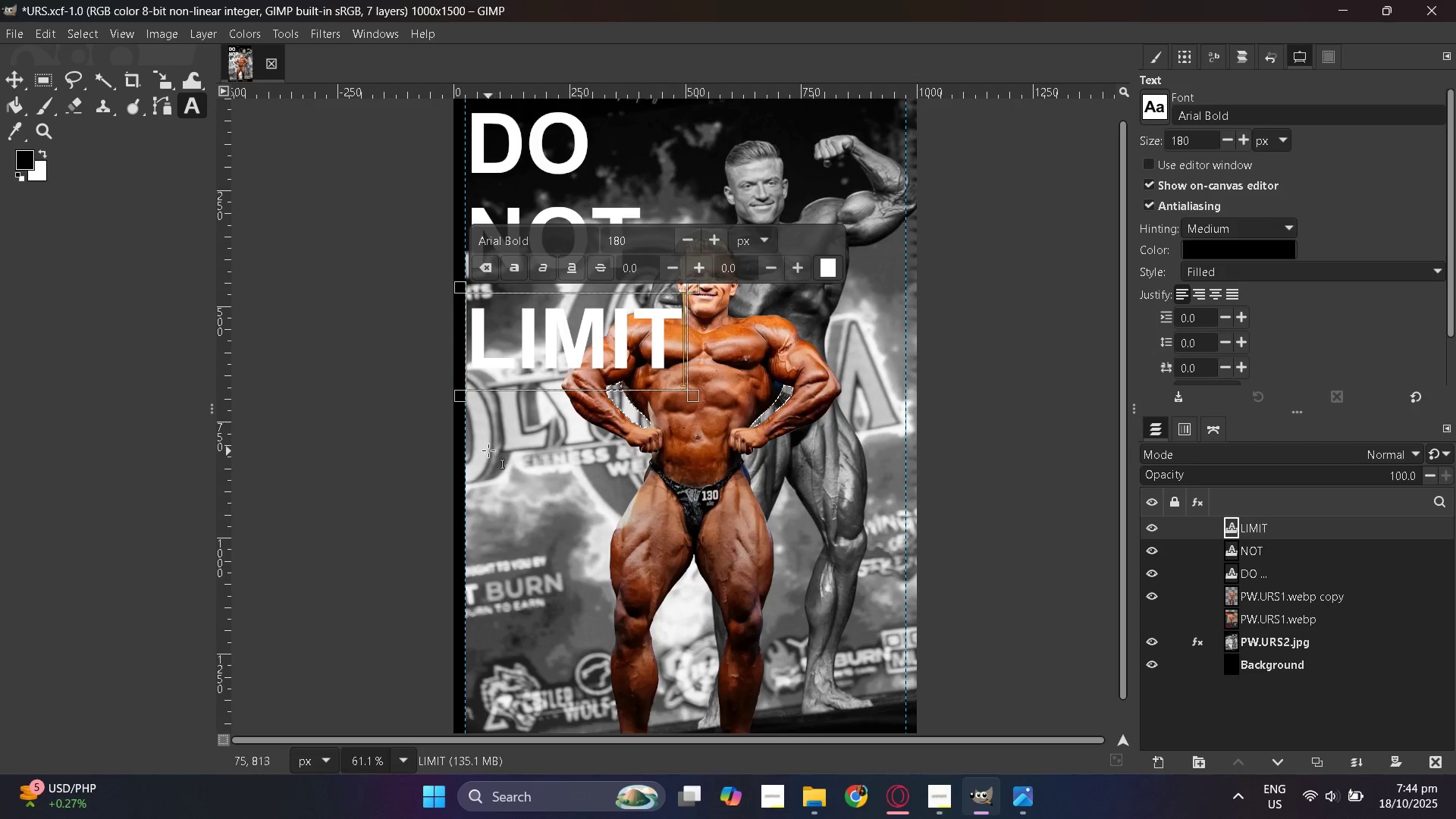 
left_click_drag(start_coordinate=[474, 429], to_coordinate=[748, 553])
 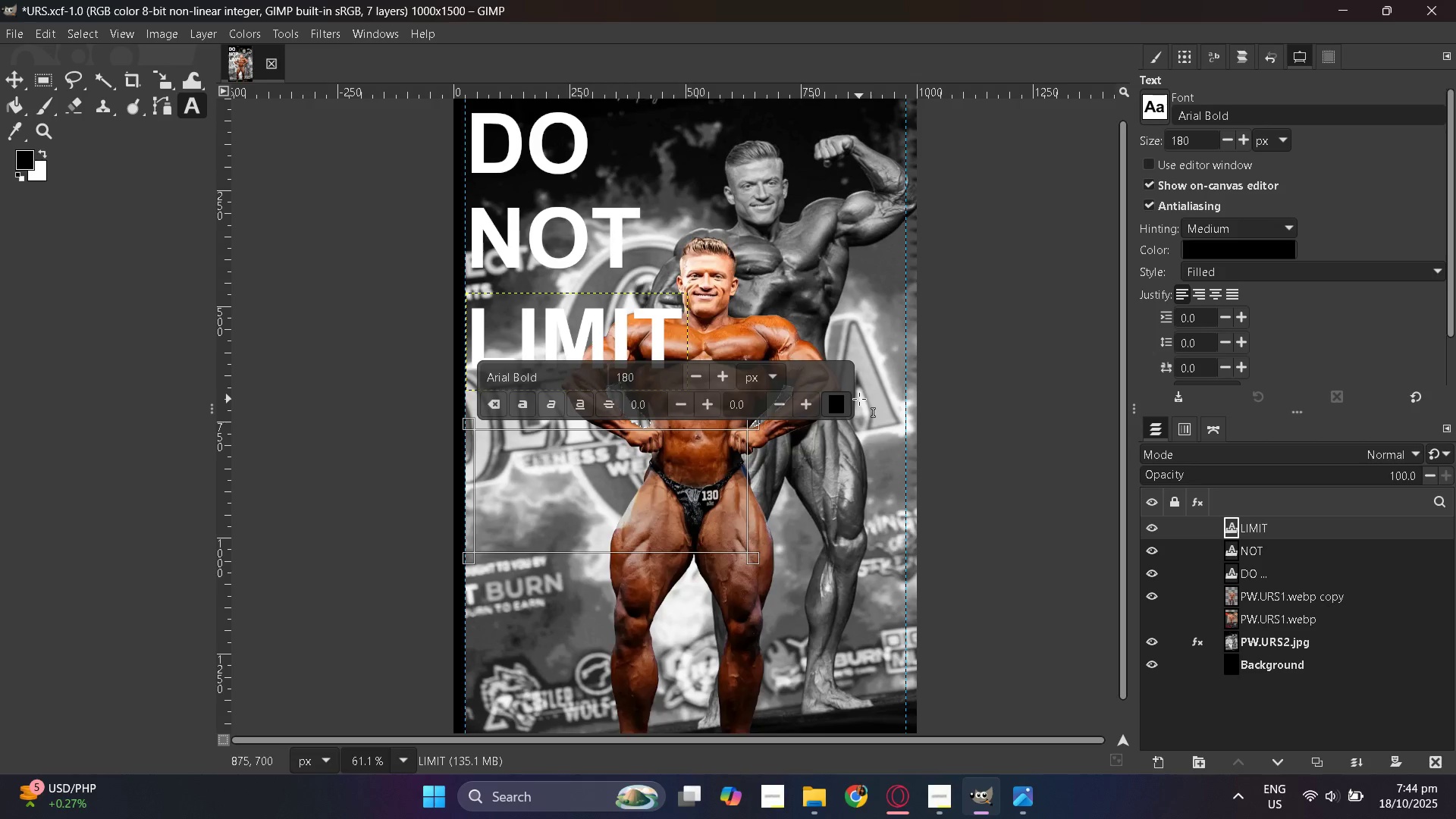 
left_click([848, 401])
 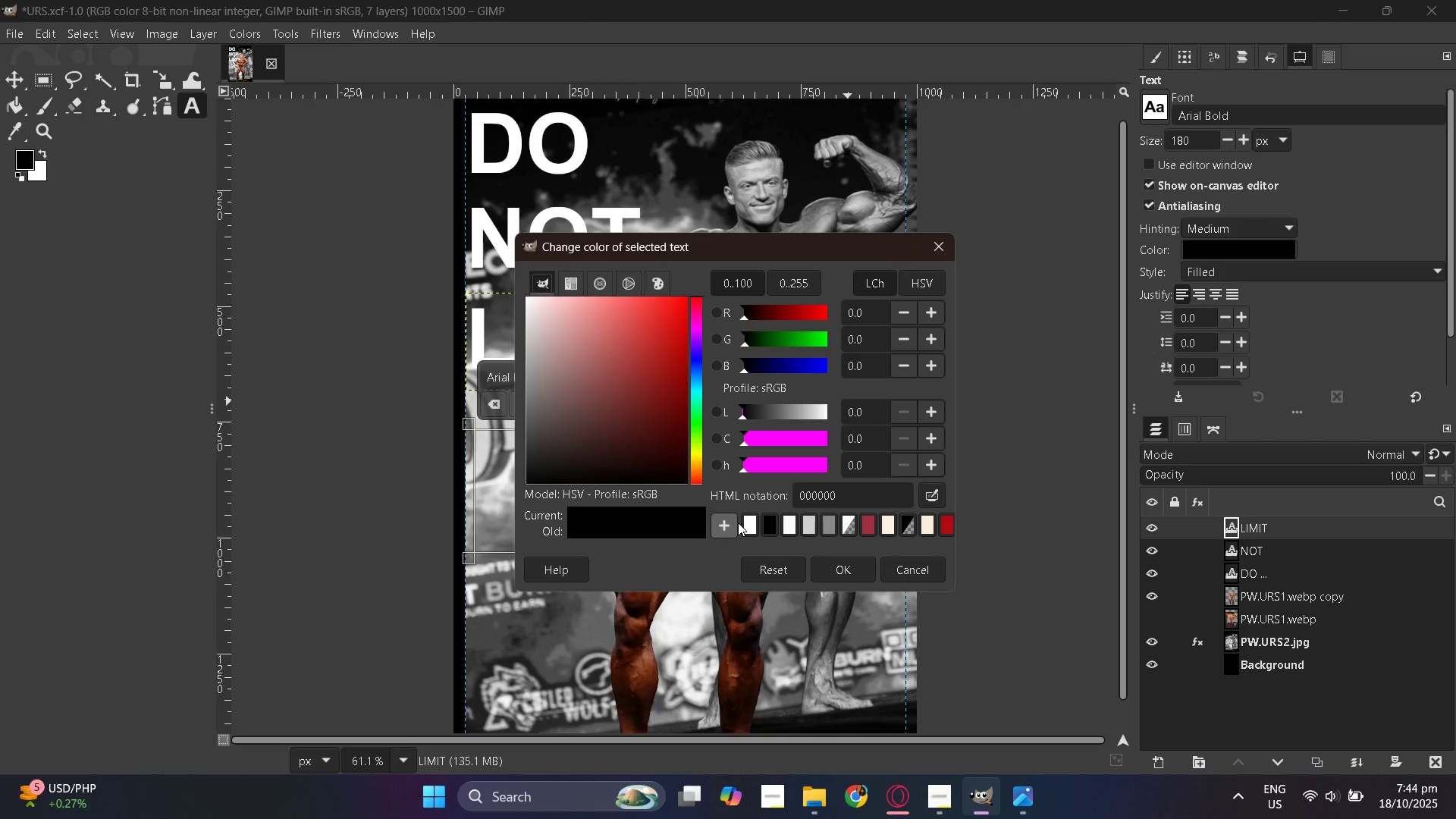 
left_click([753, 522])
 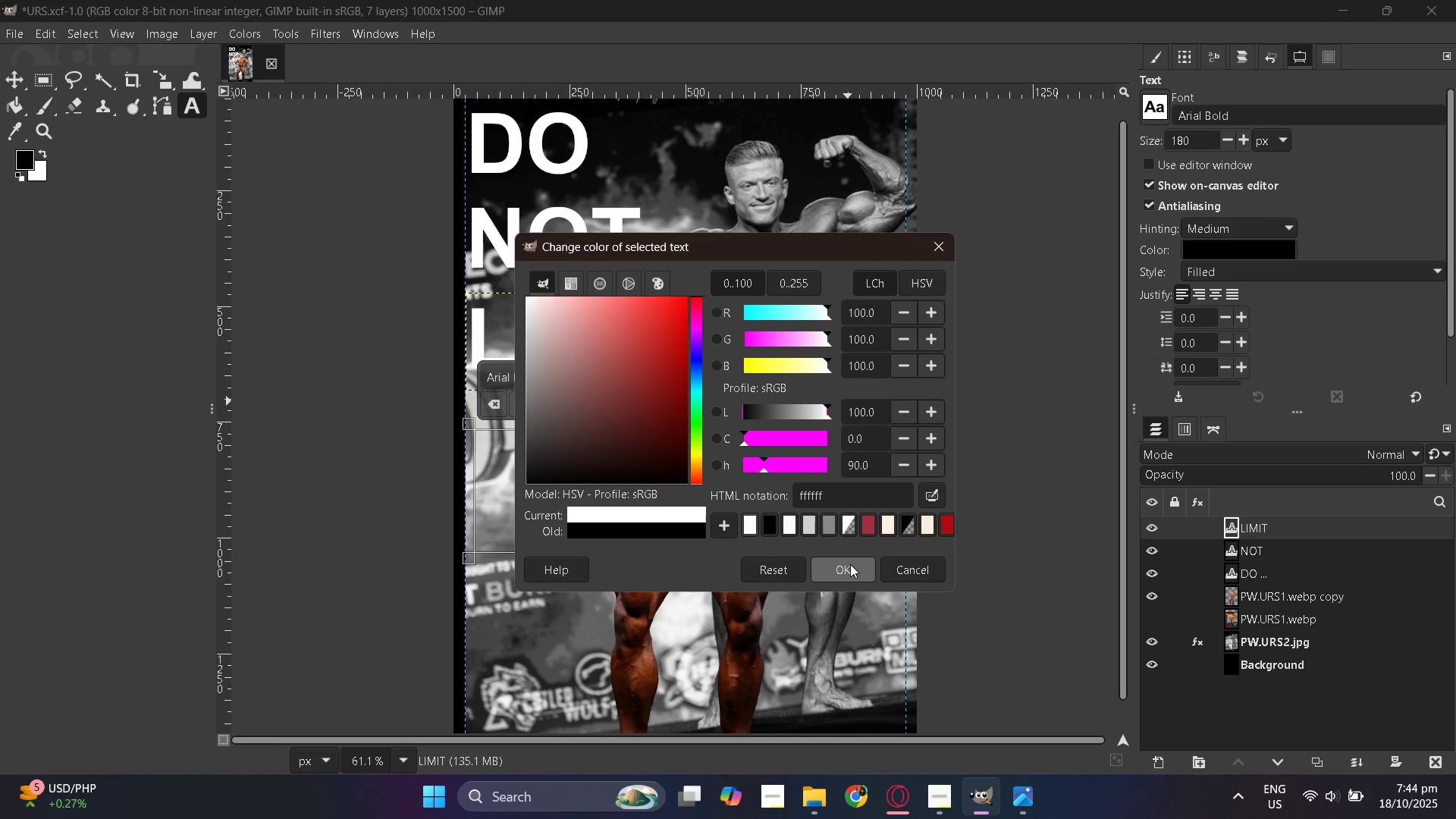 
left_click([850, 564])
 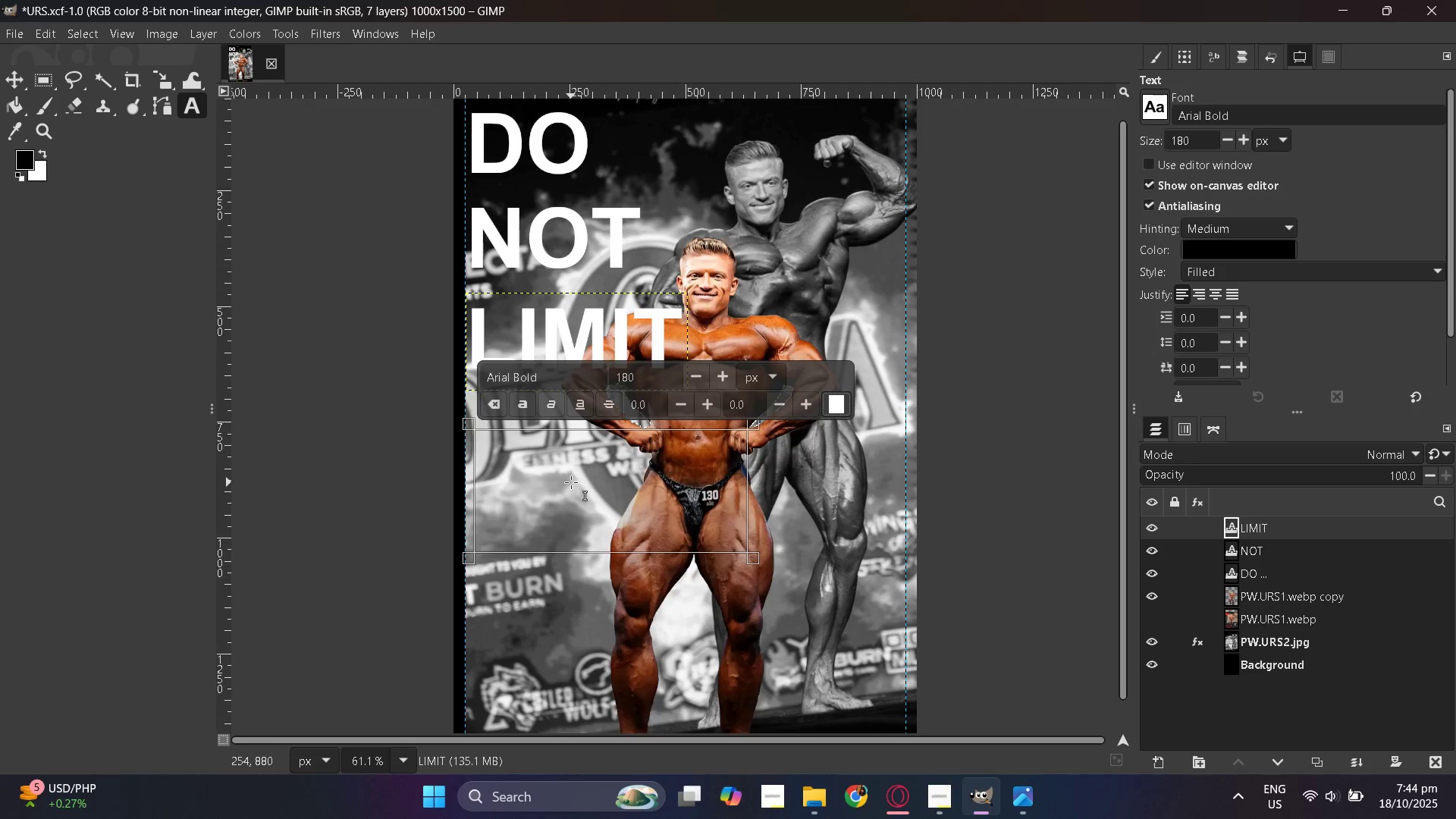 
type(yourself)
 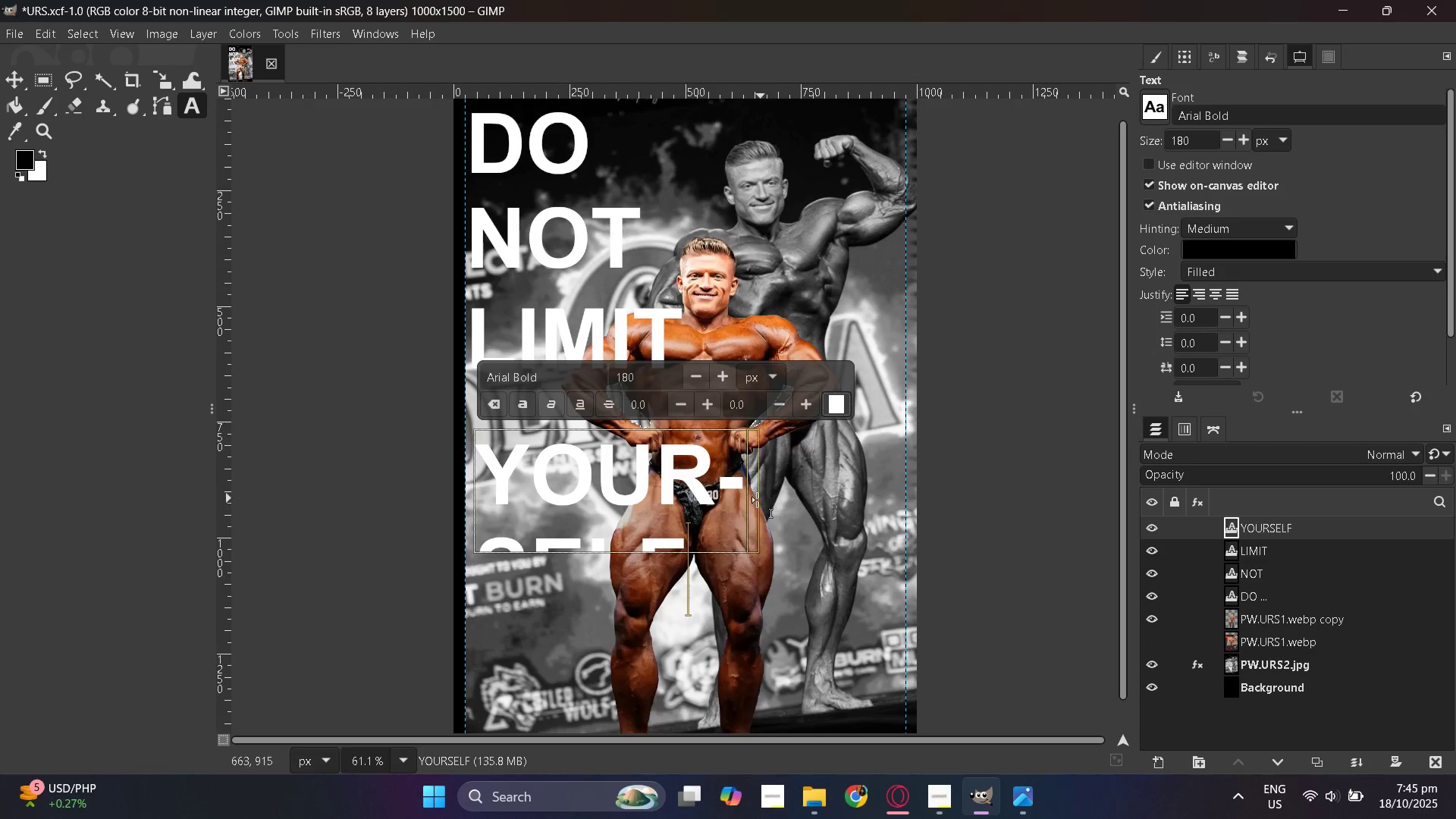 
left_click_drag(start_coordinate=[751, 498], to_coordinate=[776, 494])
 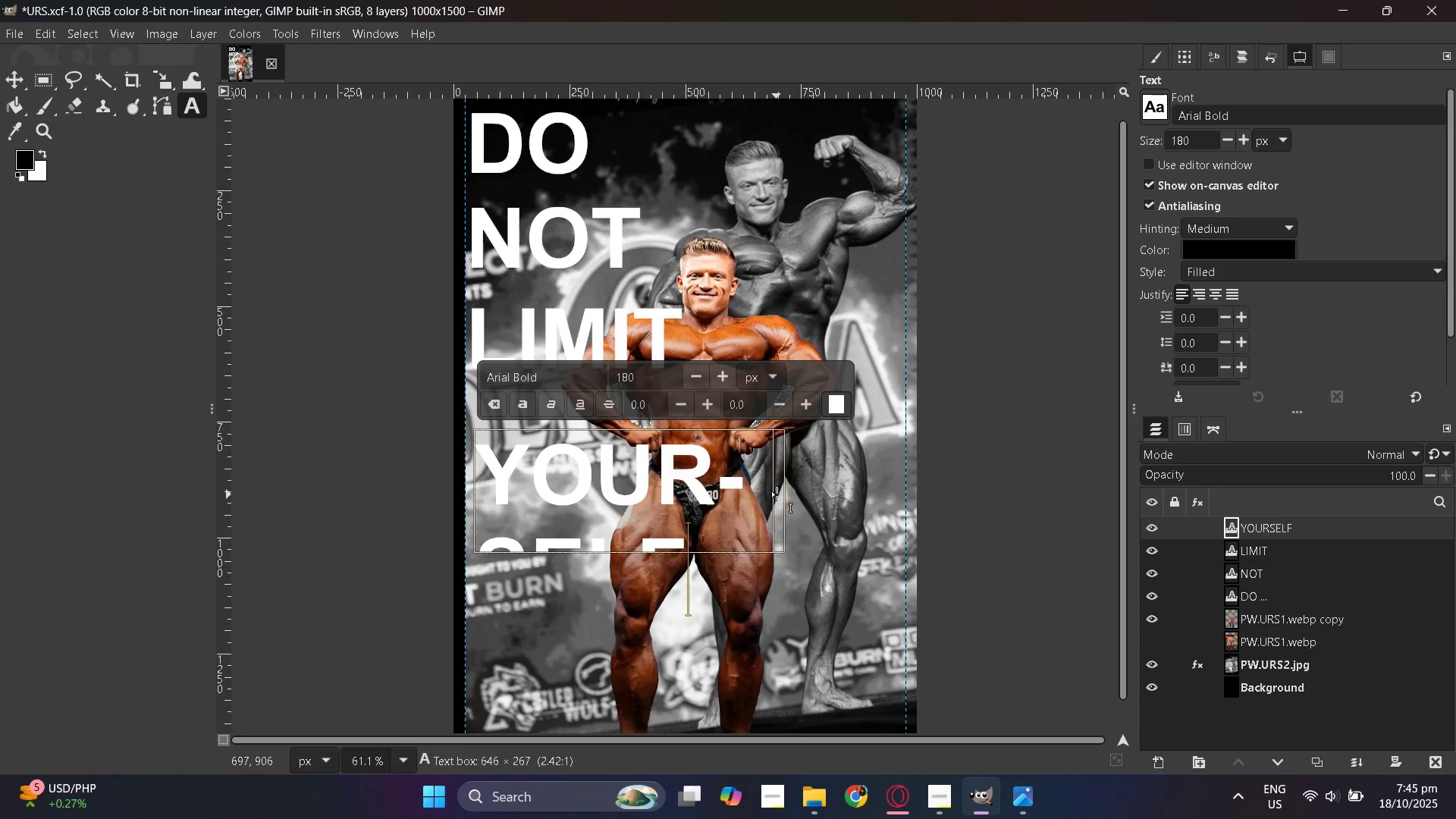 
left_click_drag(start_coordinate=[777, 494], to_coordinate=[805, 497])
 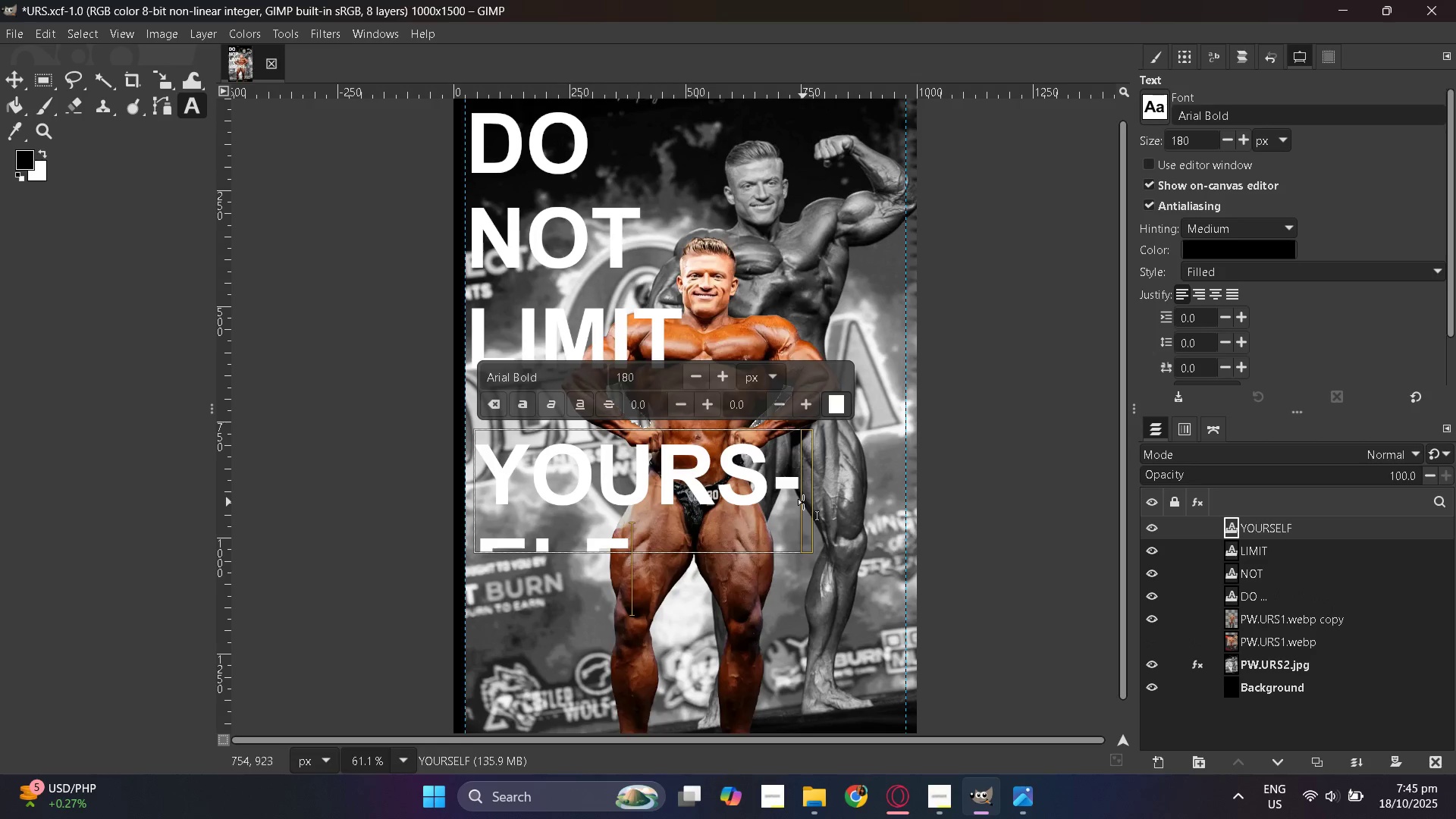 
left_click_drag(start_coordinate=[805, 501], to_coordinate=[851, 497])
 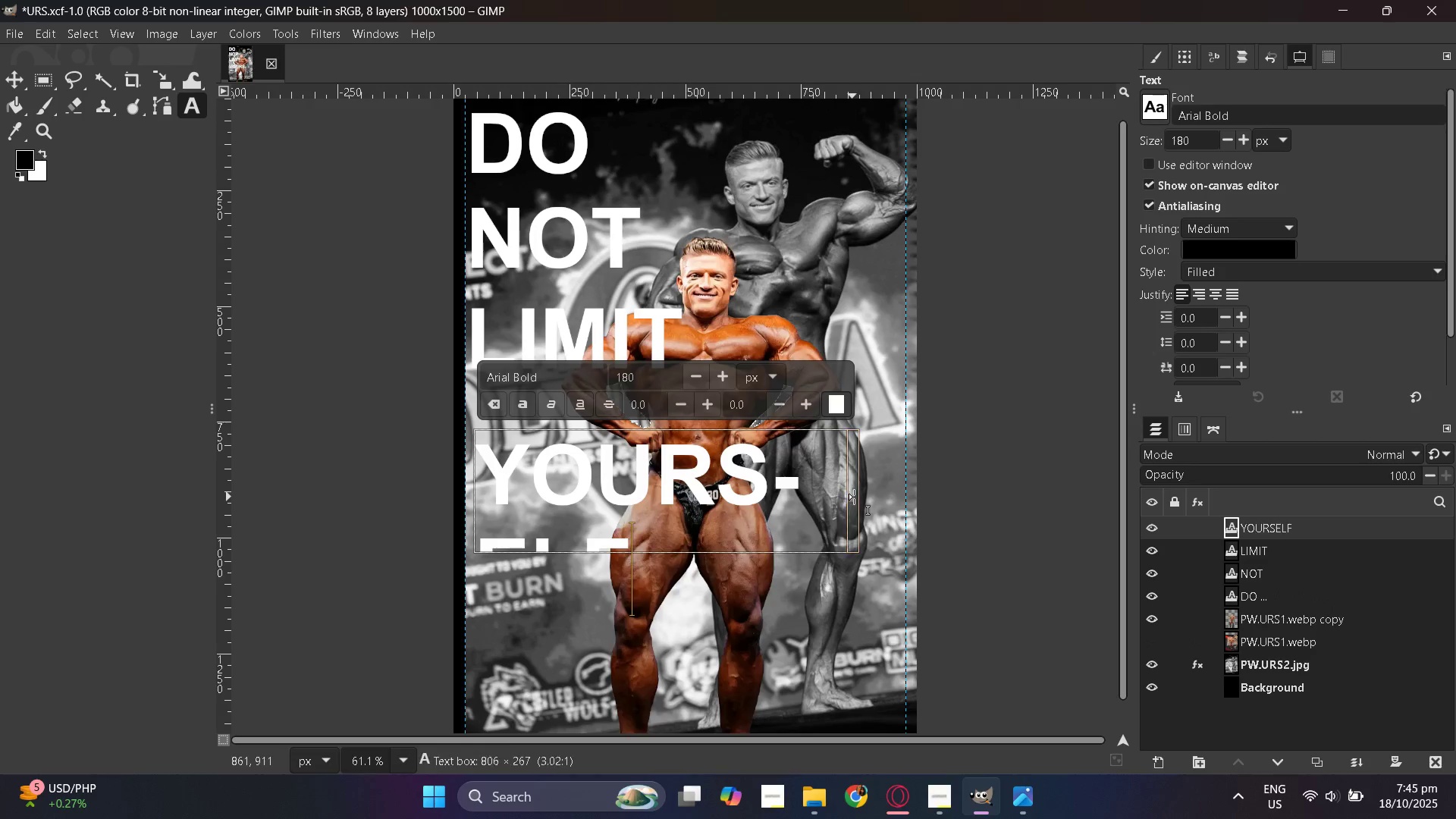 
left_click_drag(start_coordinate=[852, 497], to_coordinate=[873, 491])
 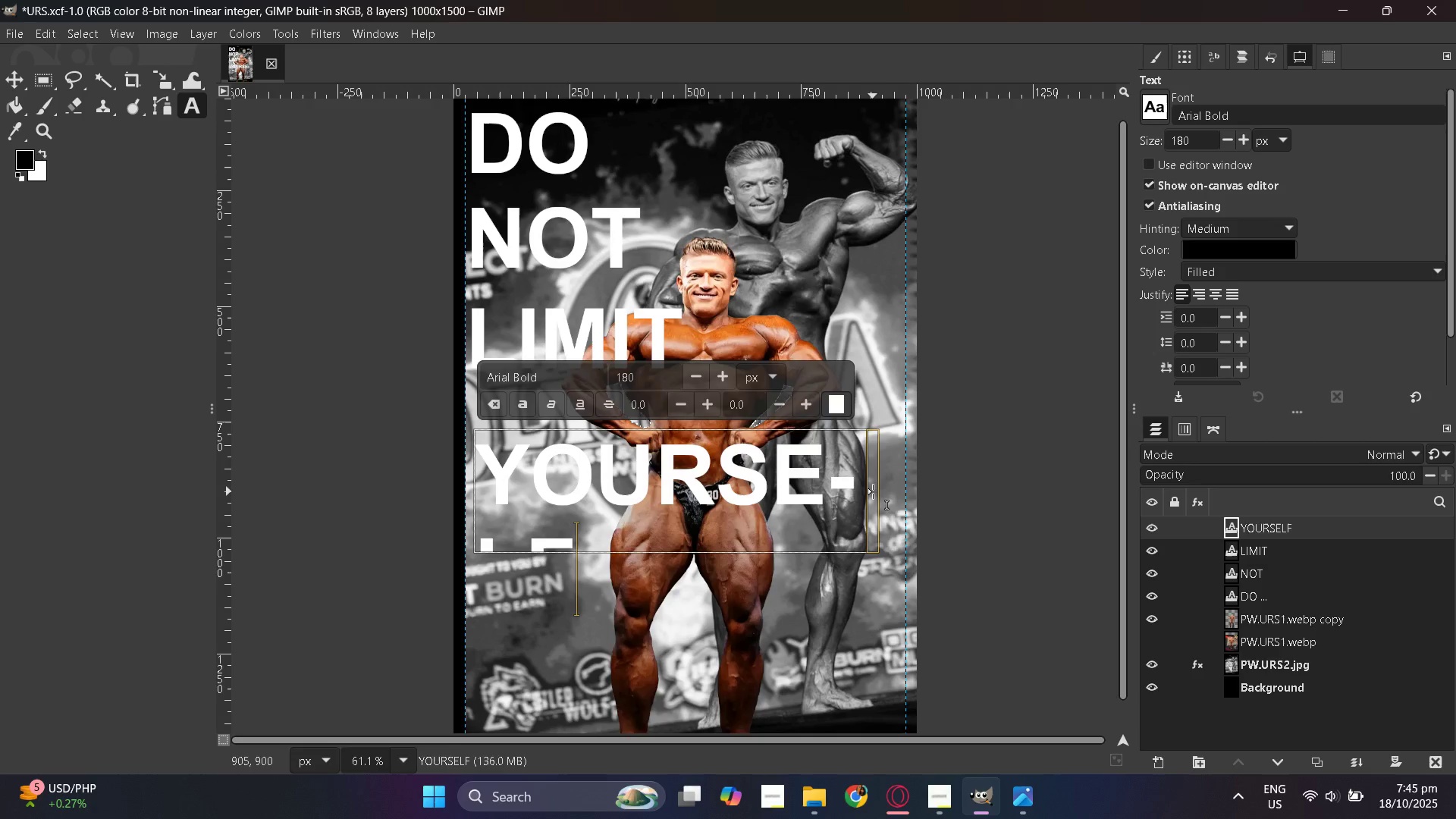 
left_click_drag(start_coordinate=[873, 491], to_coordinate=[911, 491])
 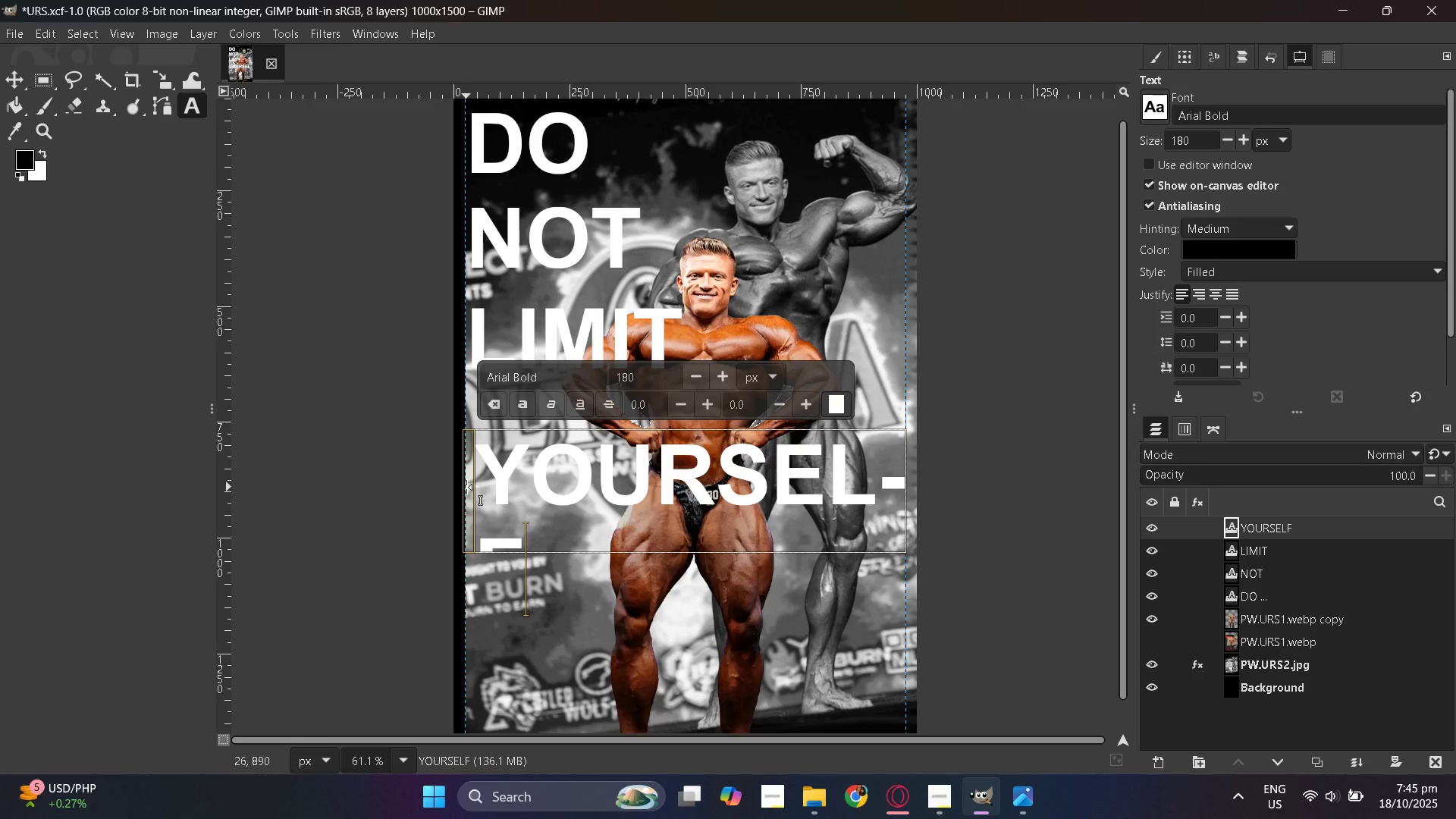 
hold_key(key=ControlLeft, duration=0.45)
scroll: coordinate [472, 487], scroll_direction: down, amount: 3.0
 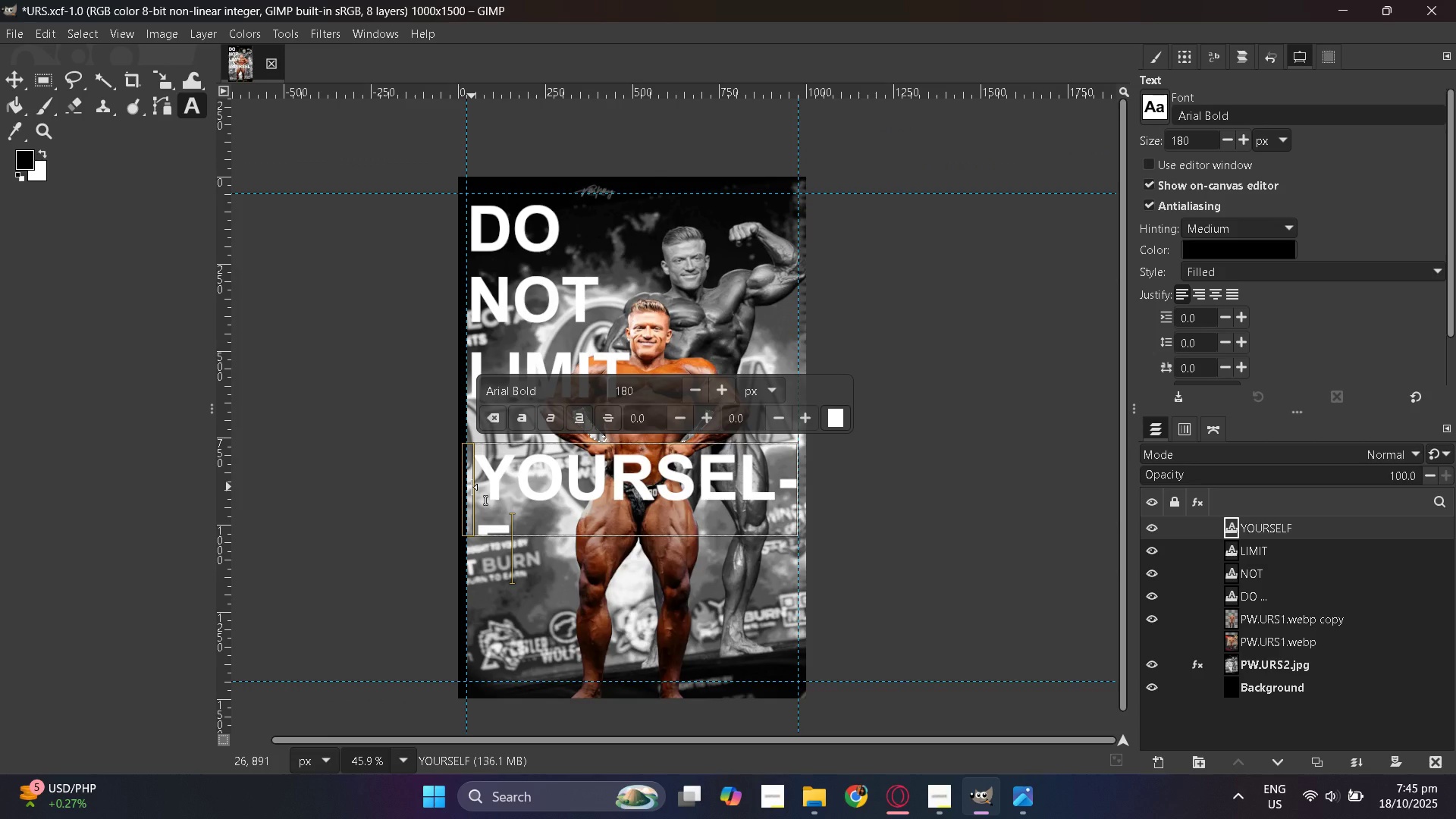 
hold_key(key=ControlLeft, duration=0.91)
scroll: coordinate [491, 488], scroll_direction: up, amount: 4.0
 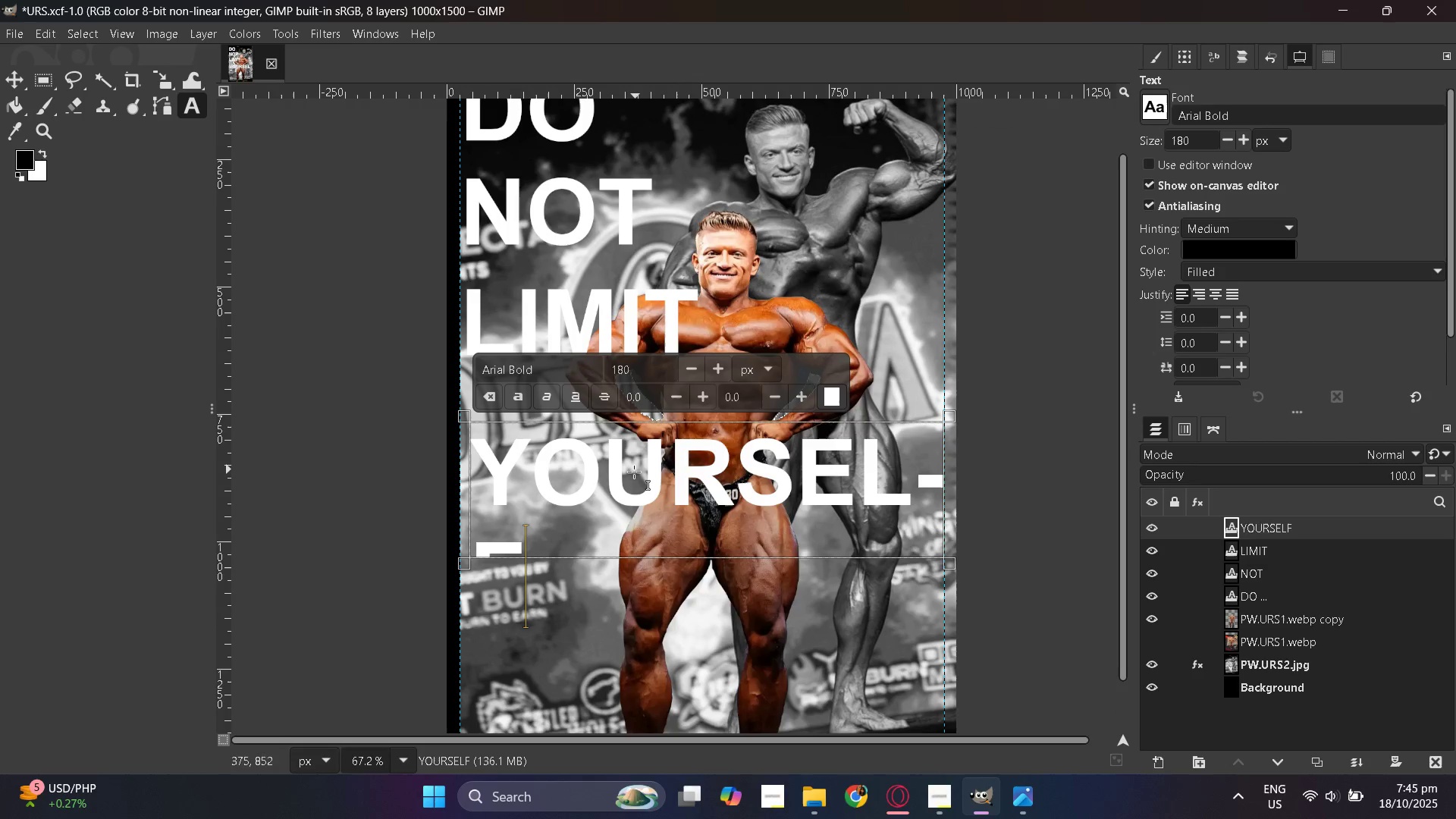 
double_click([633, 472])
 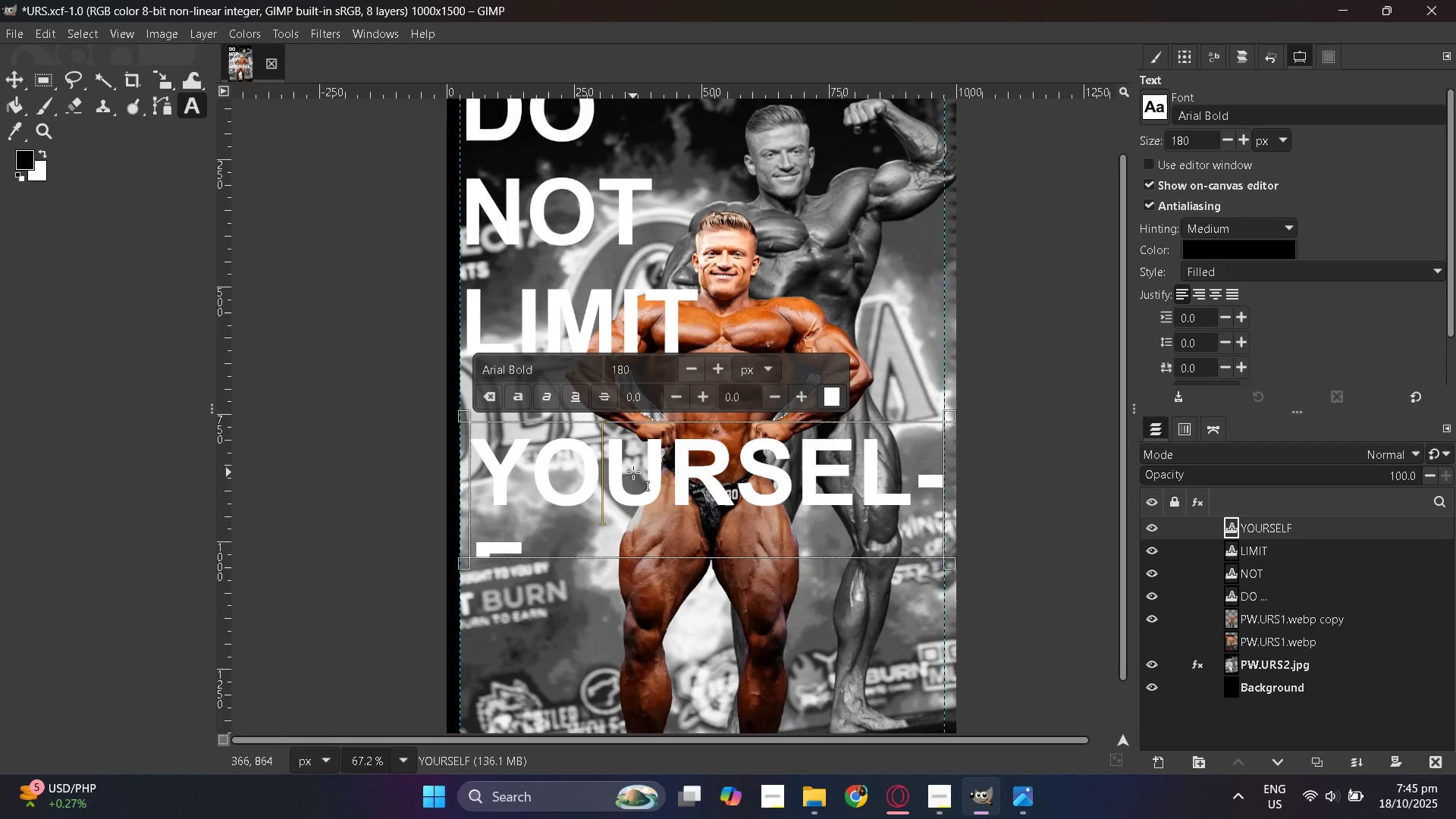 
triple_click([633, 472])
 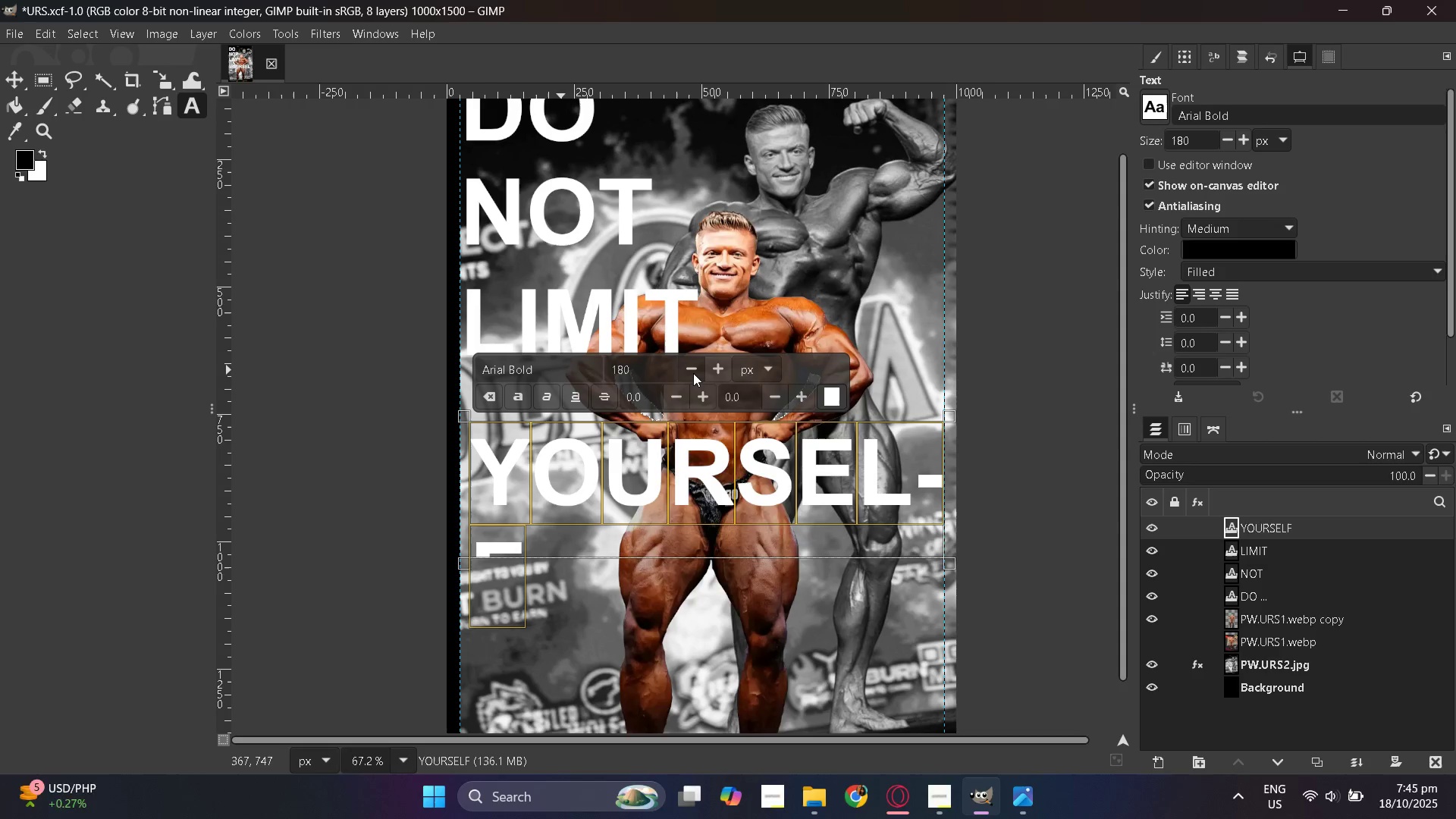 
double_click([693, 373])
 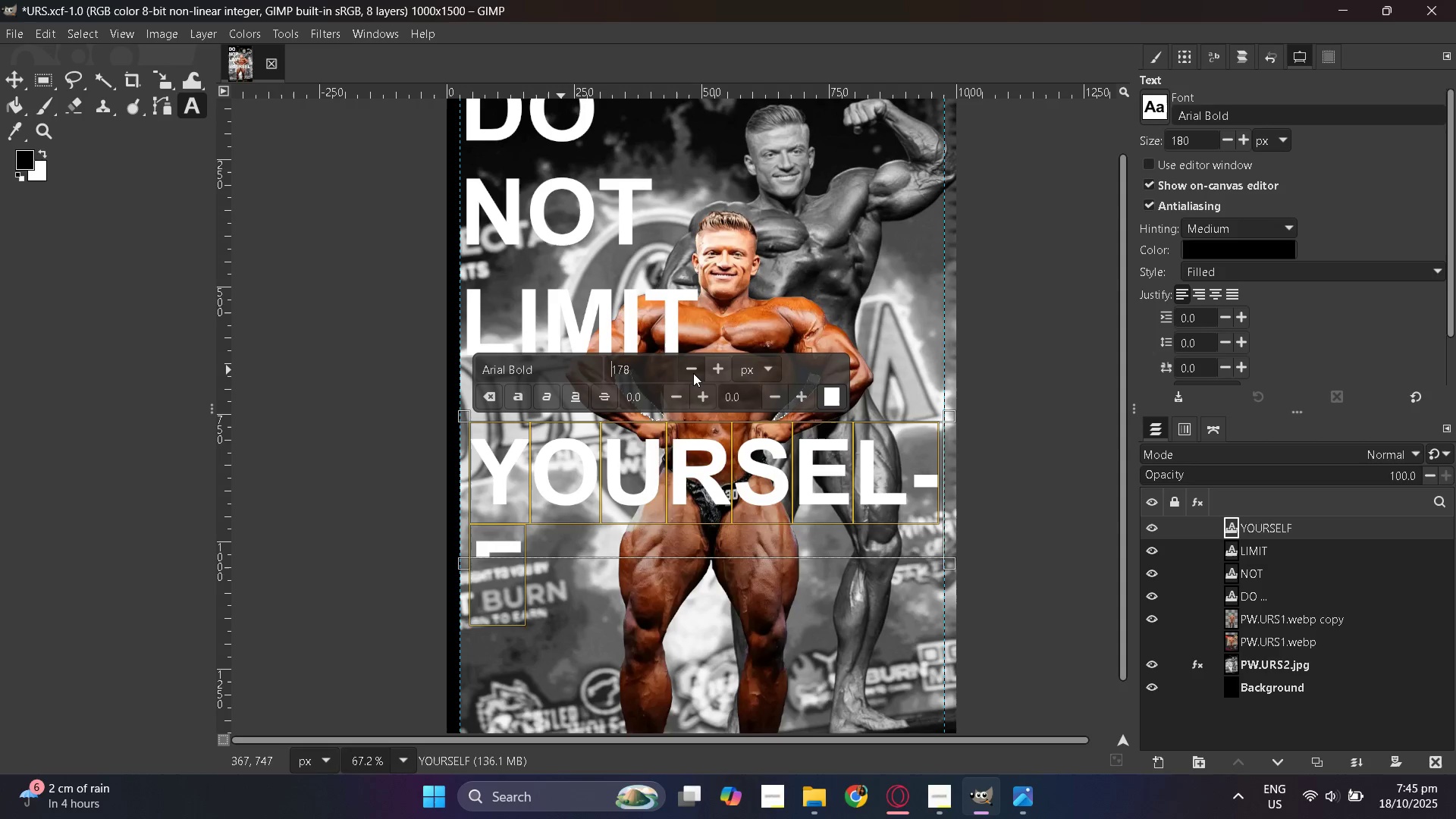 
triple_click([693, 373])
 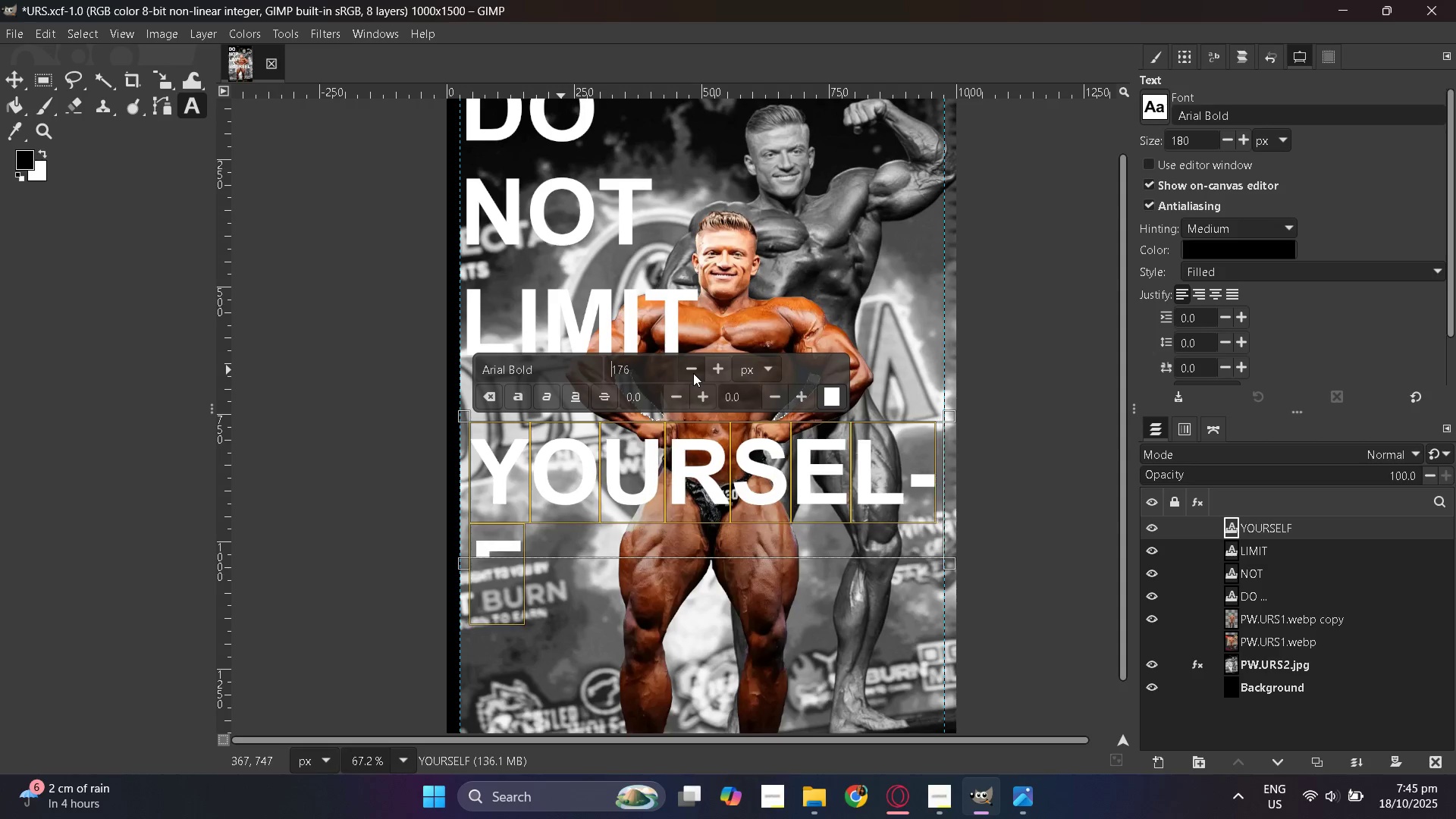 
triple_click([693, 373])
 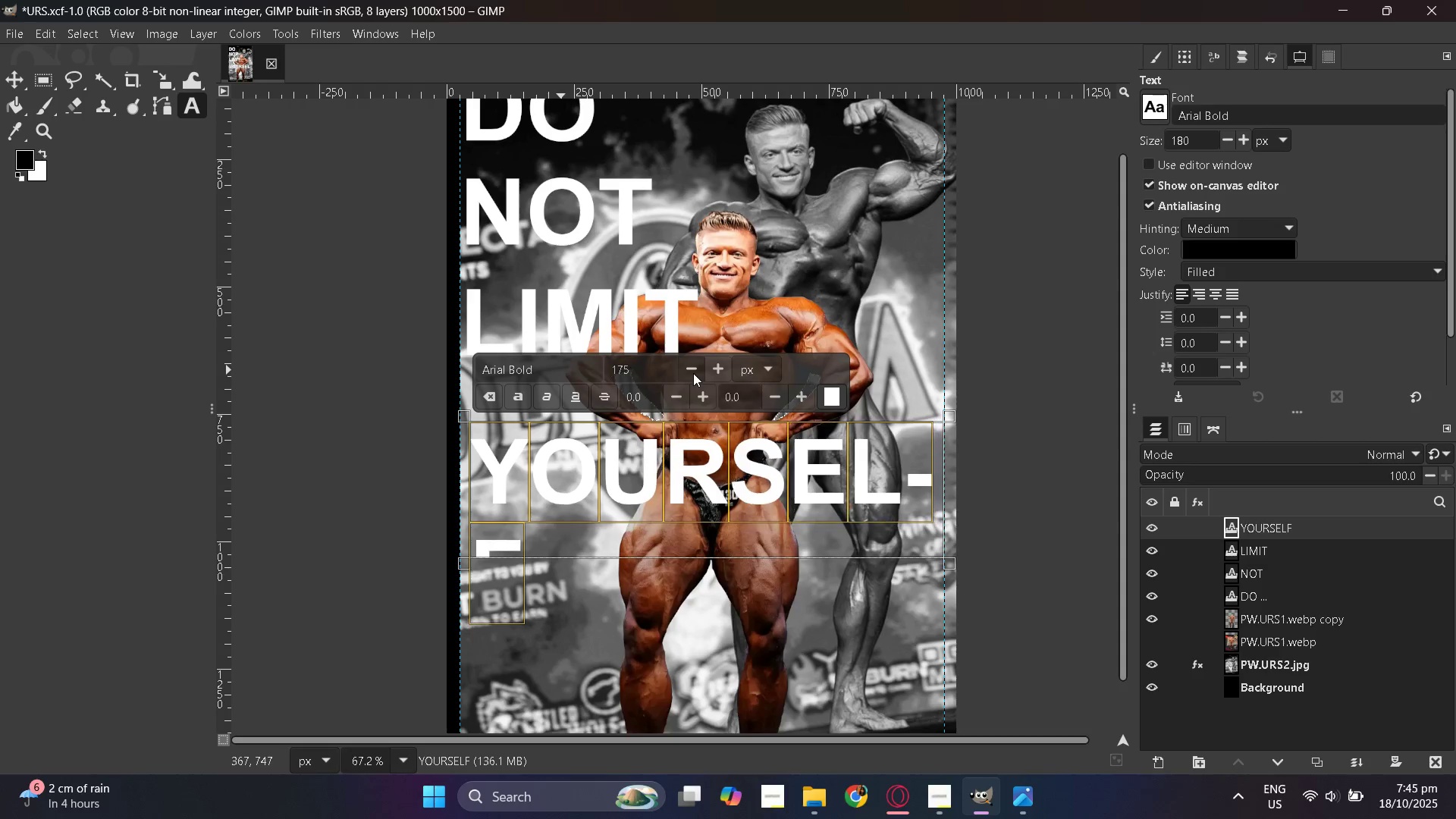 
triple_click([693, 373])
 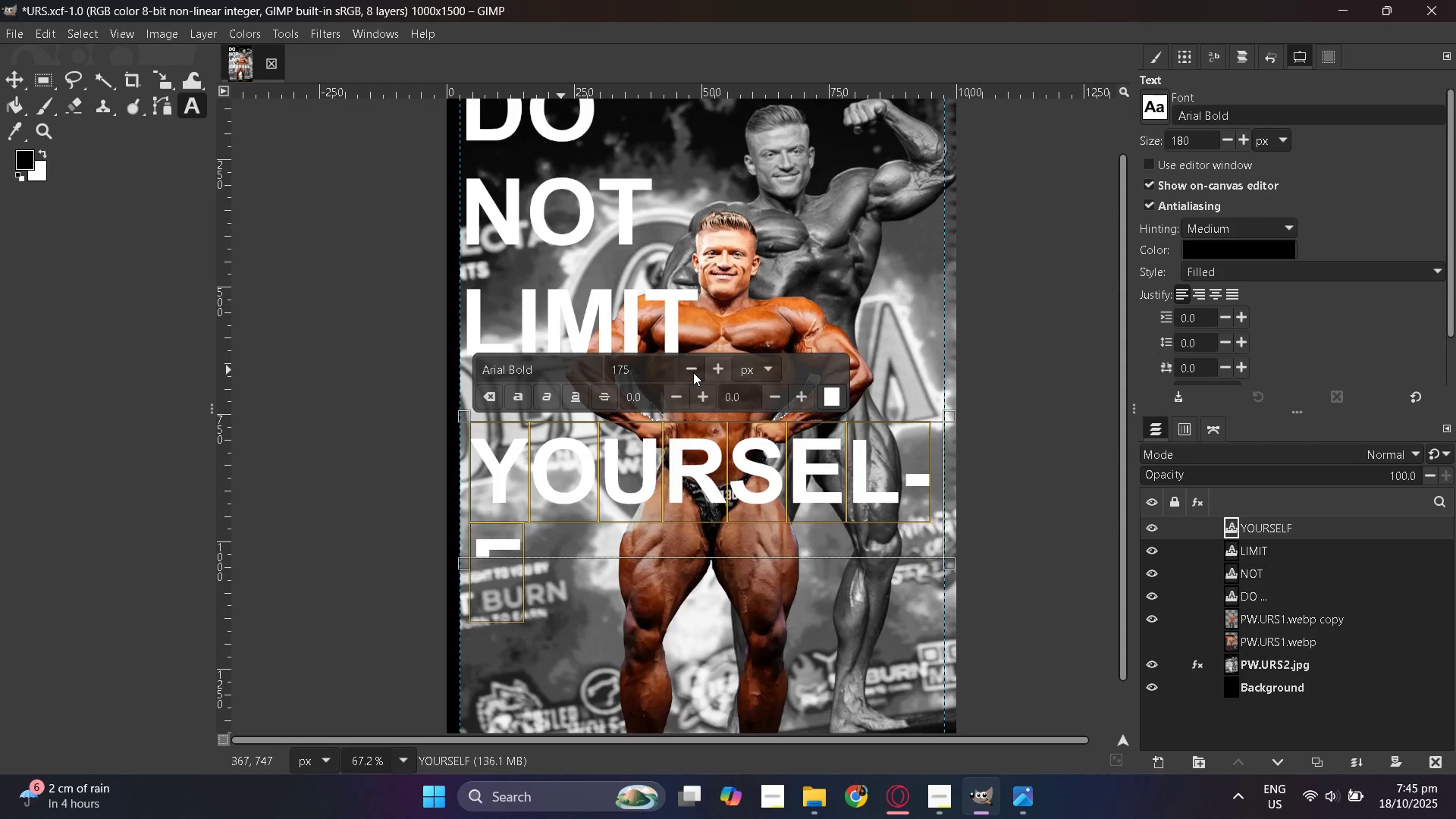 
triple_click([693, 372])
 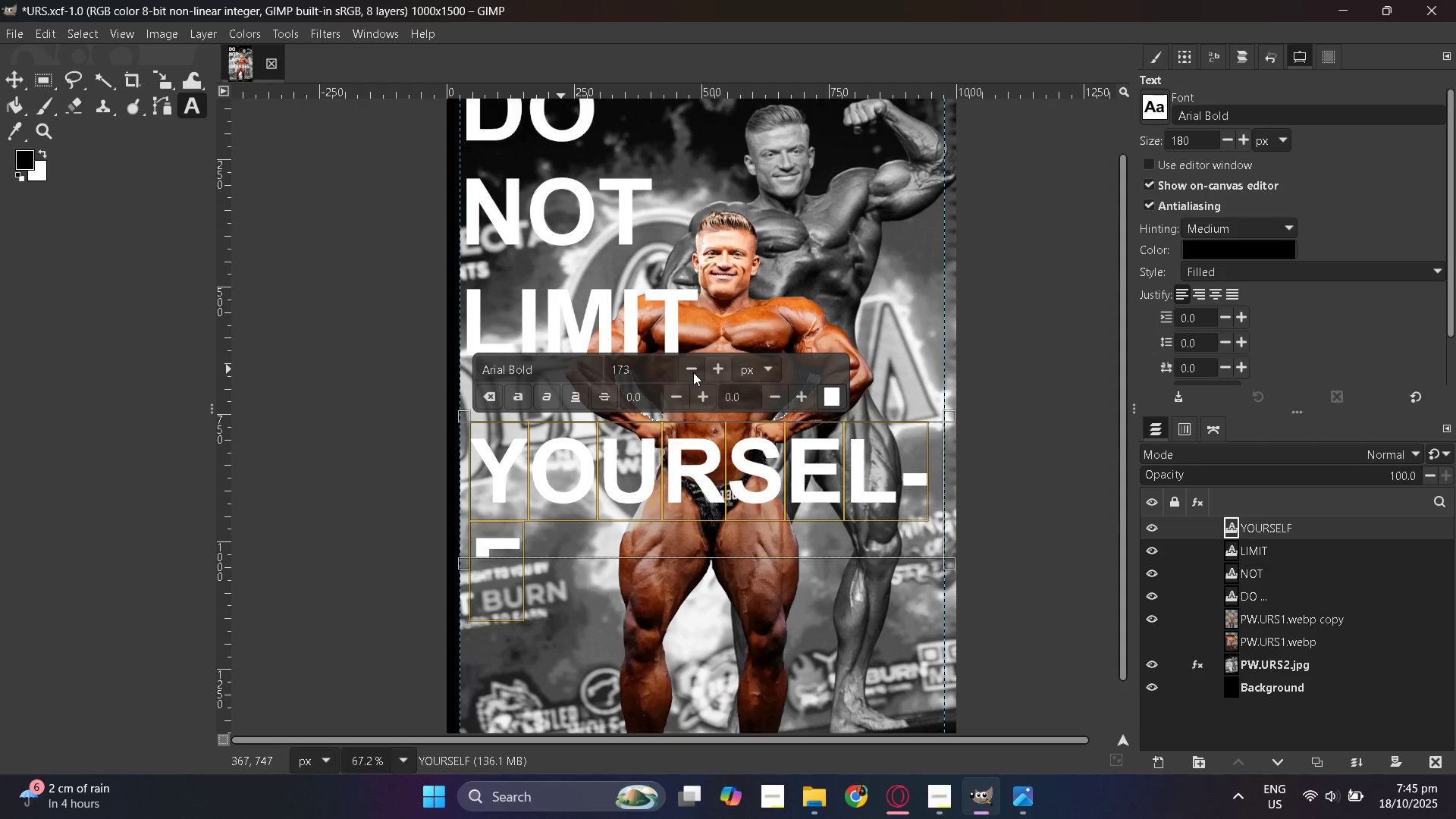 
triple_click([693, 372])
 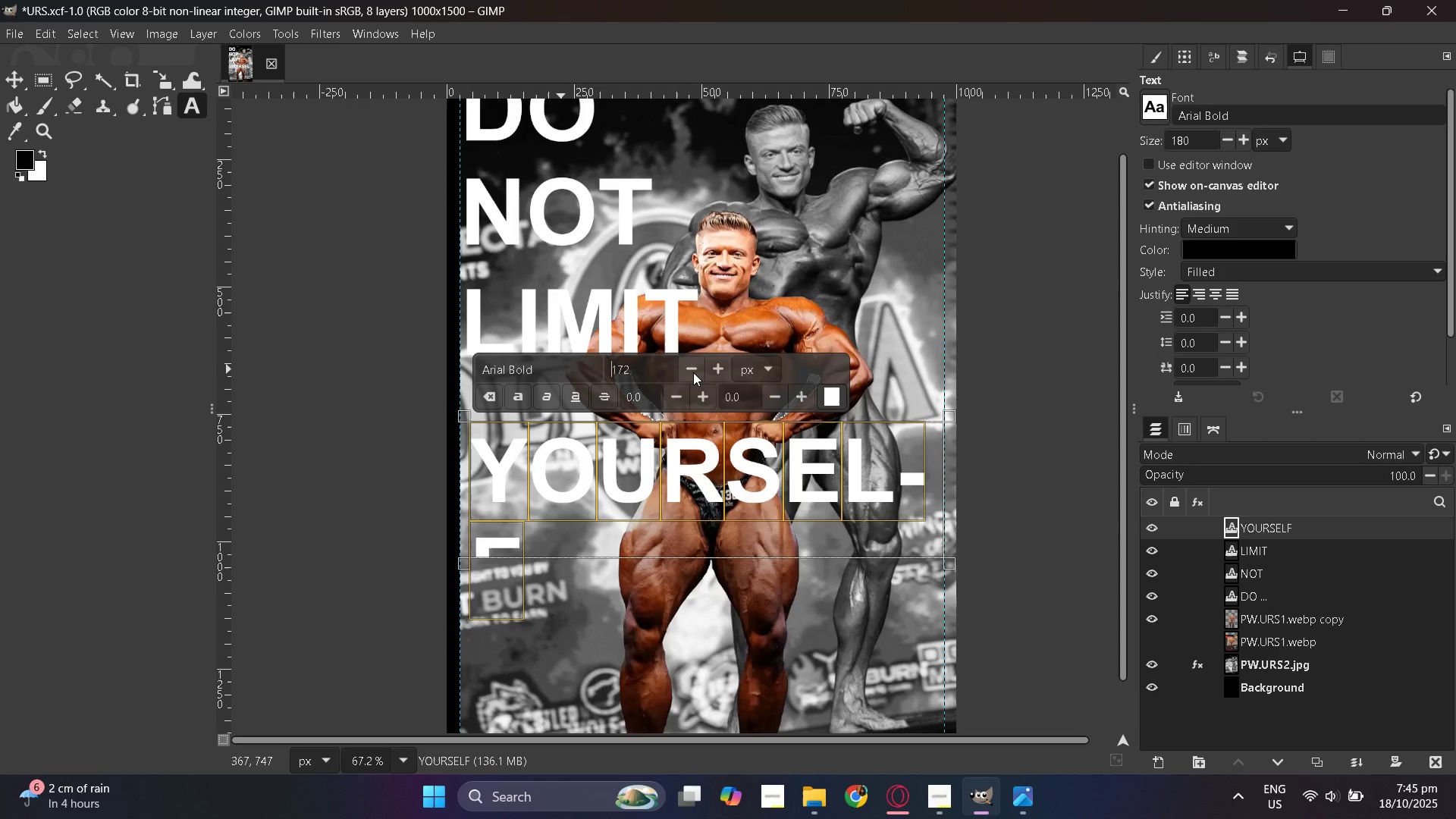 
triple_click([693, 372])
 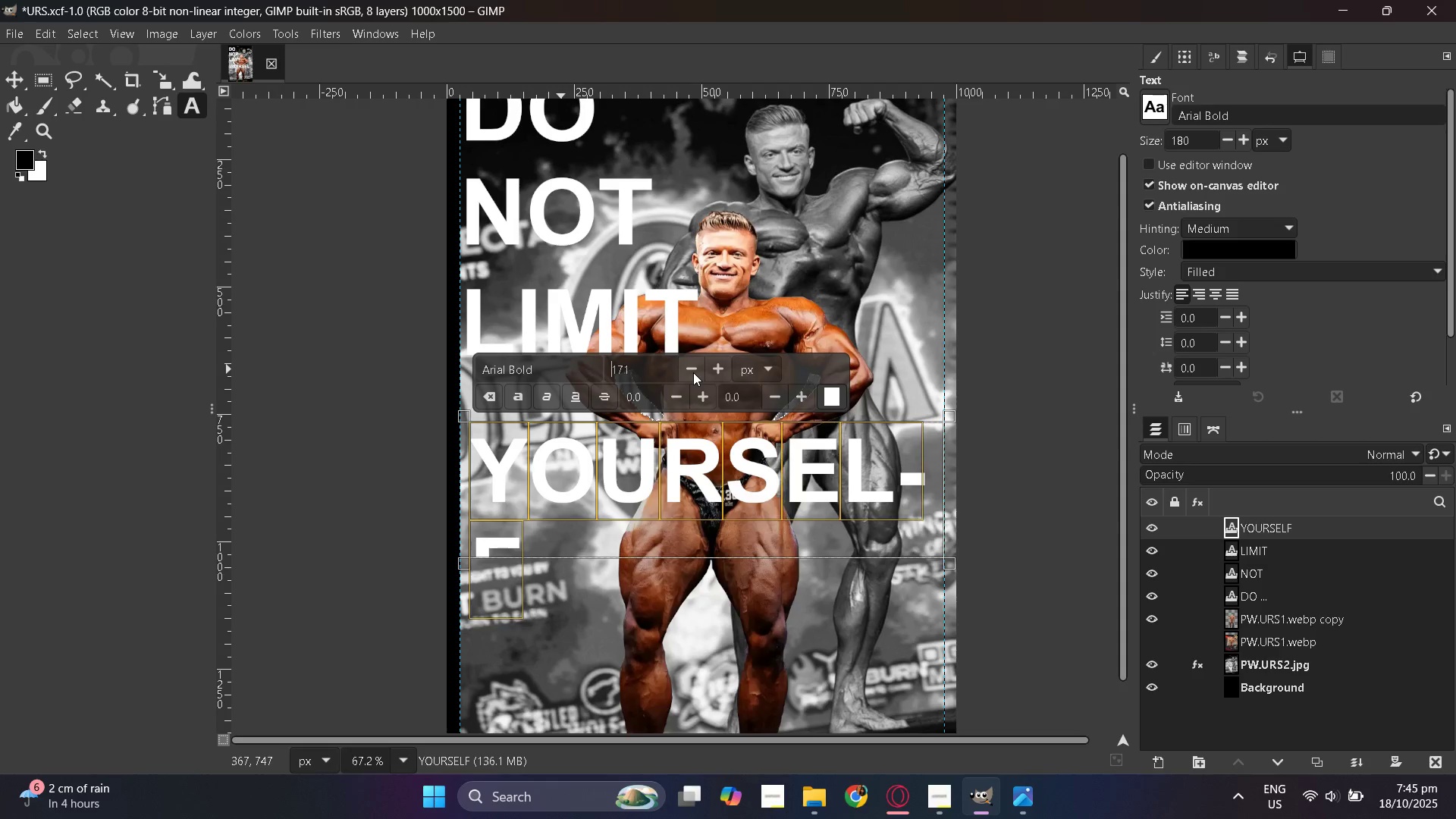 
triple_click([693, 372])
 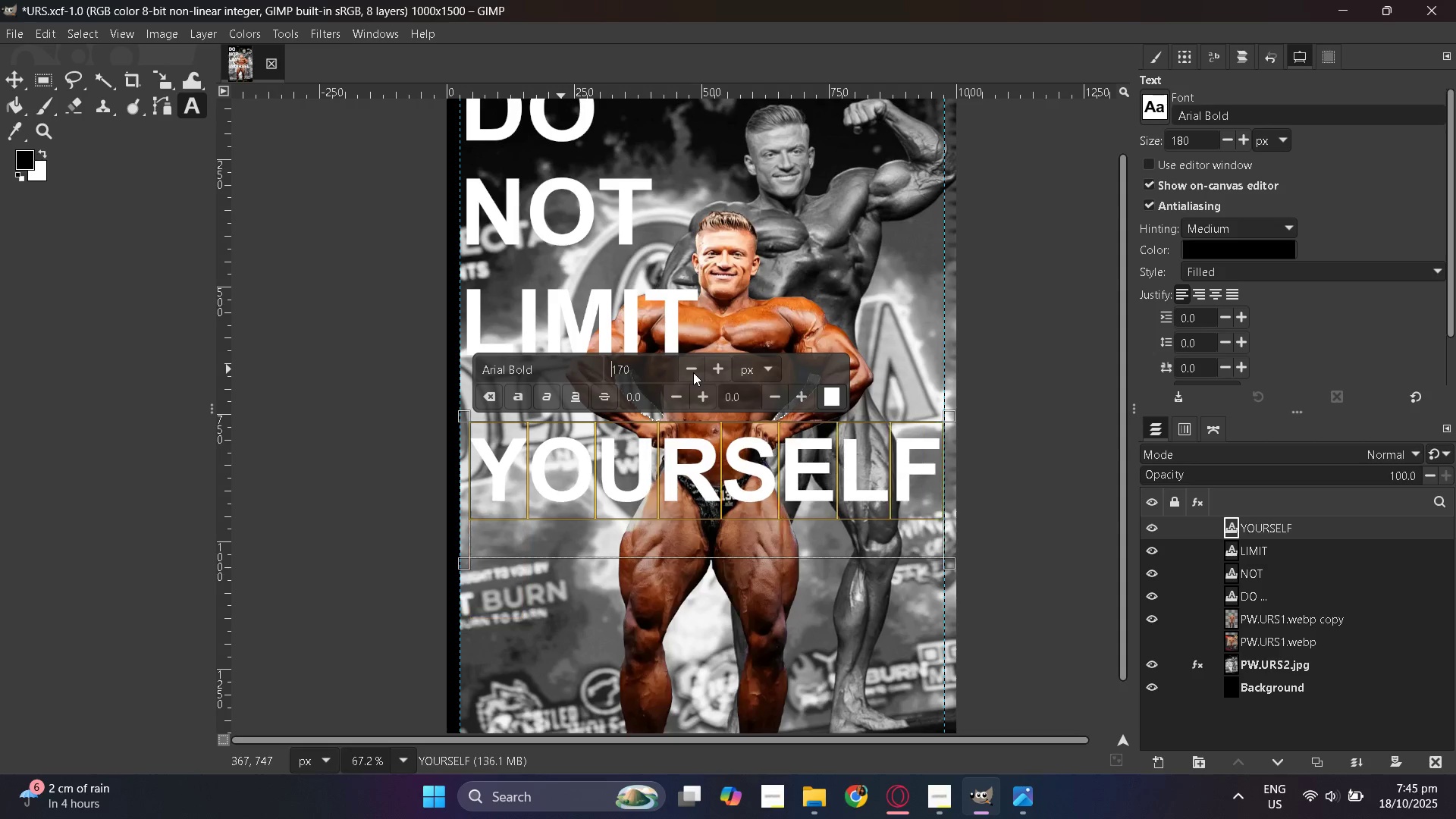 
triple_click([693, 372])
 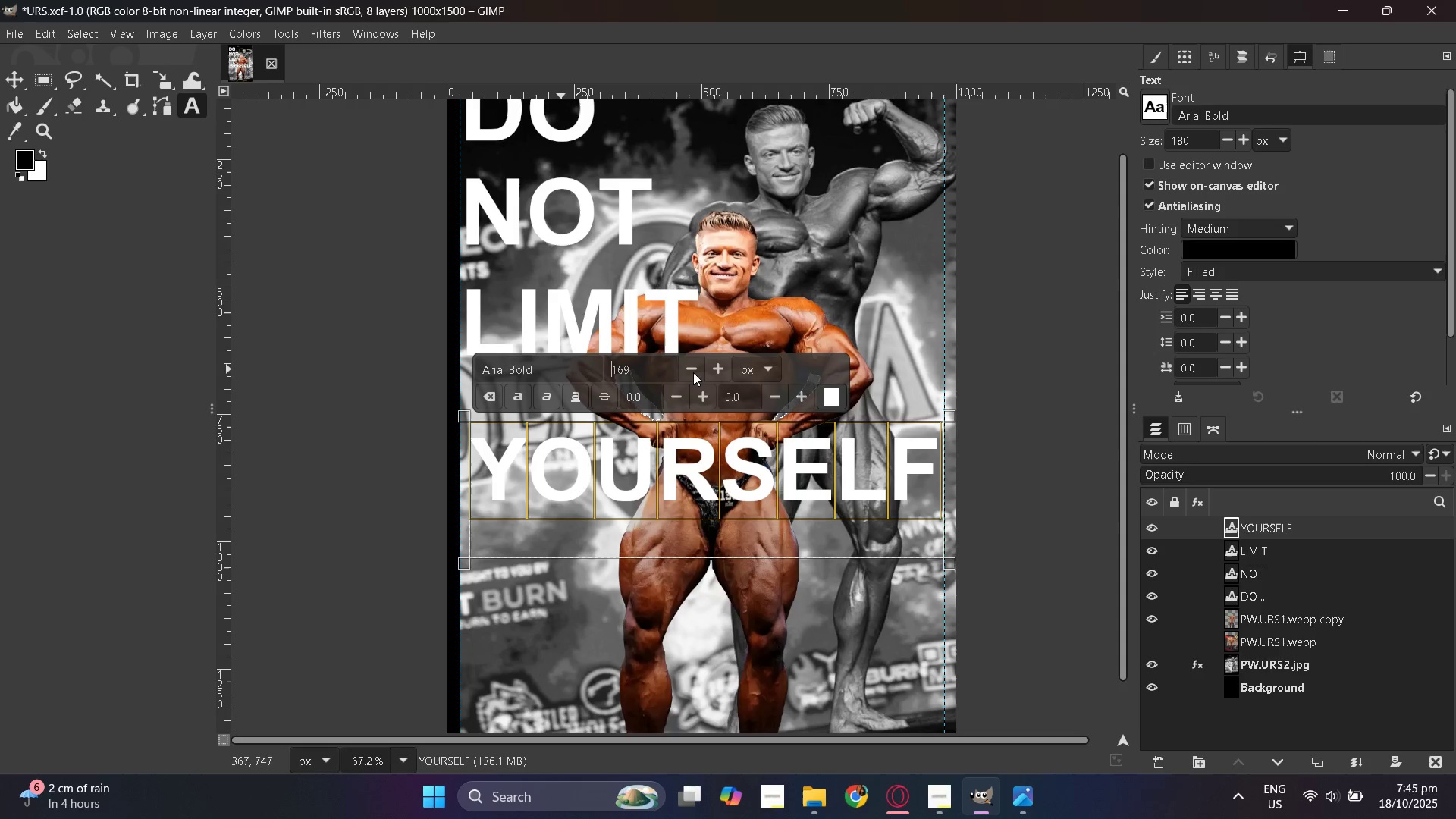 
triple_click([693, 372])
 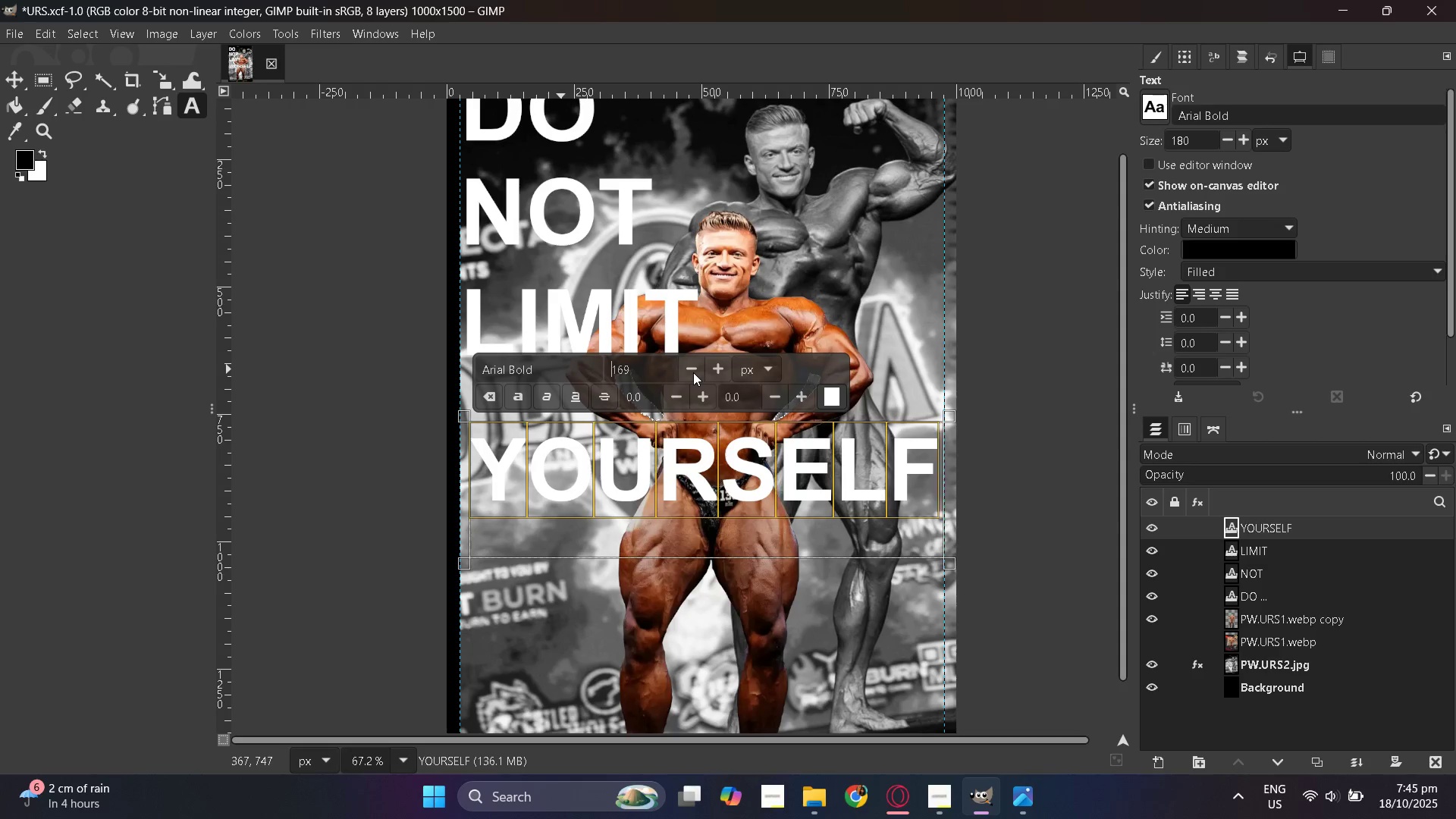 
triple_click([693, 372])
 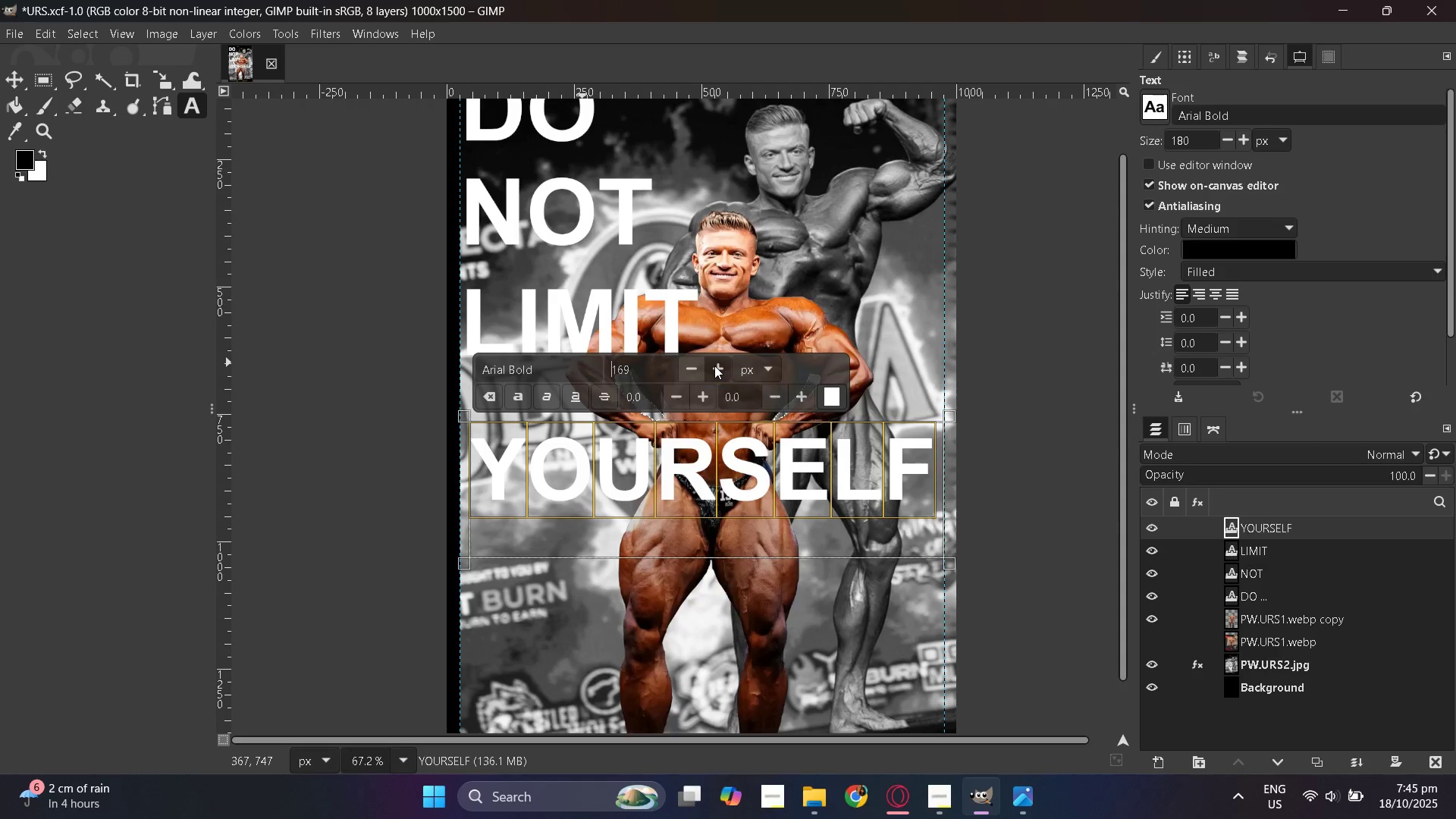 
double_click([714, 366])
 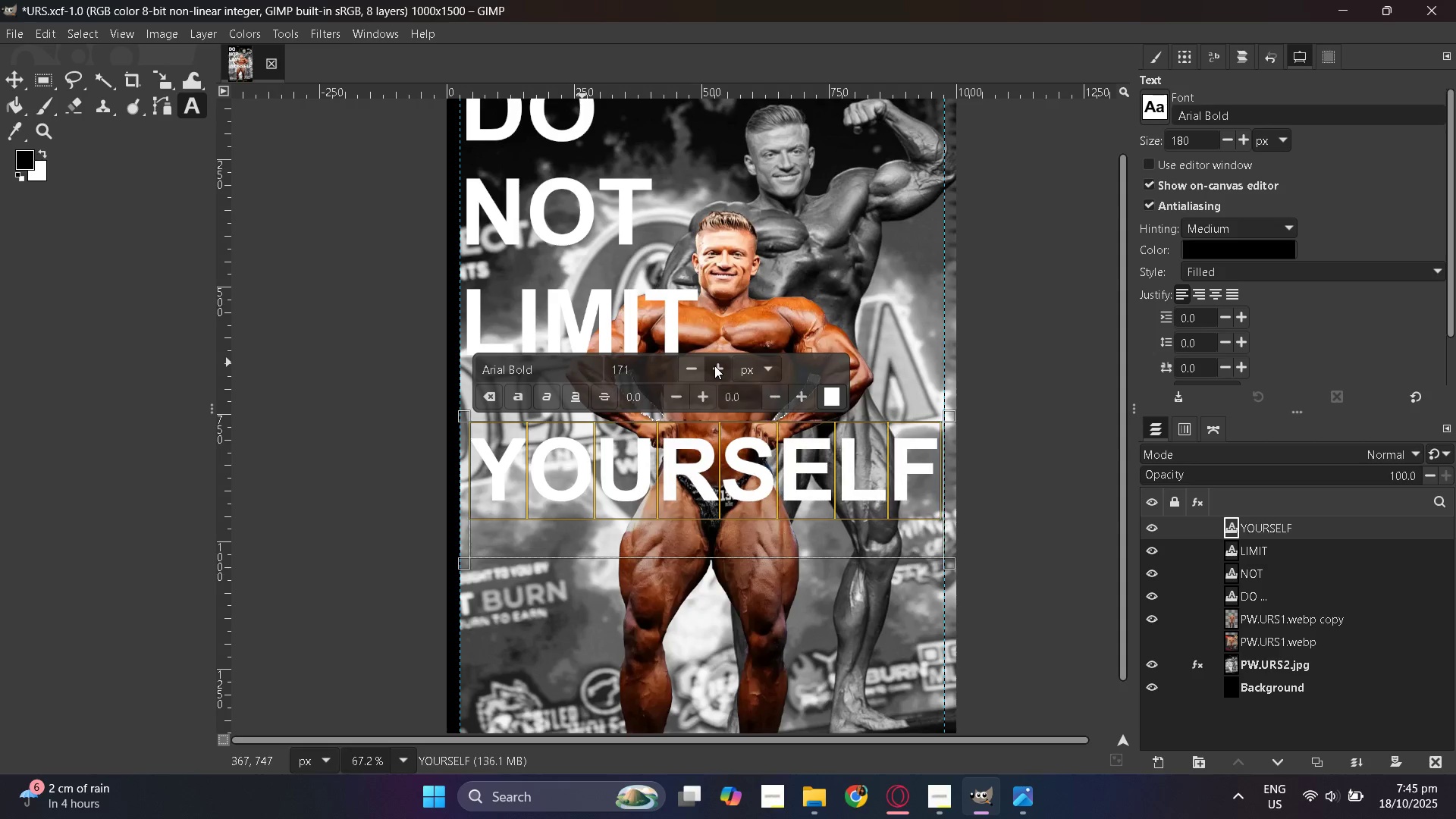 
triple_click([714, 366])
 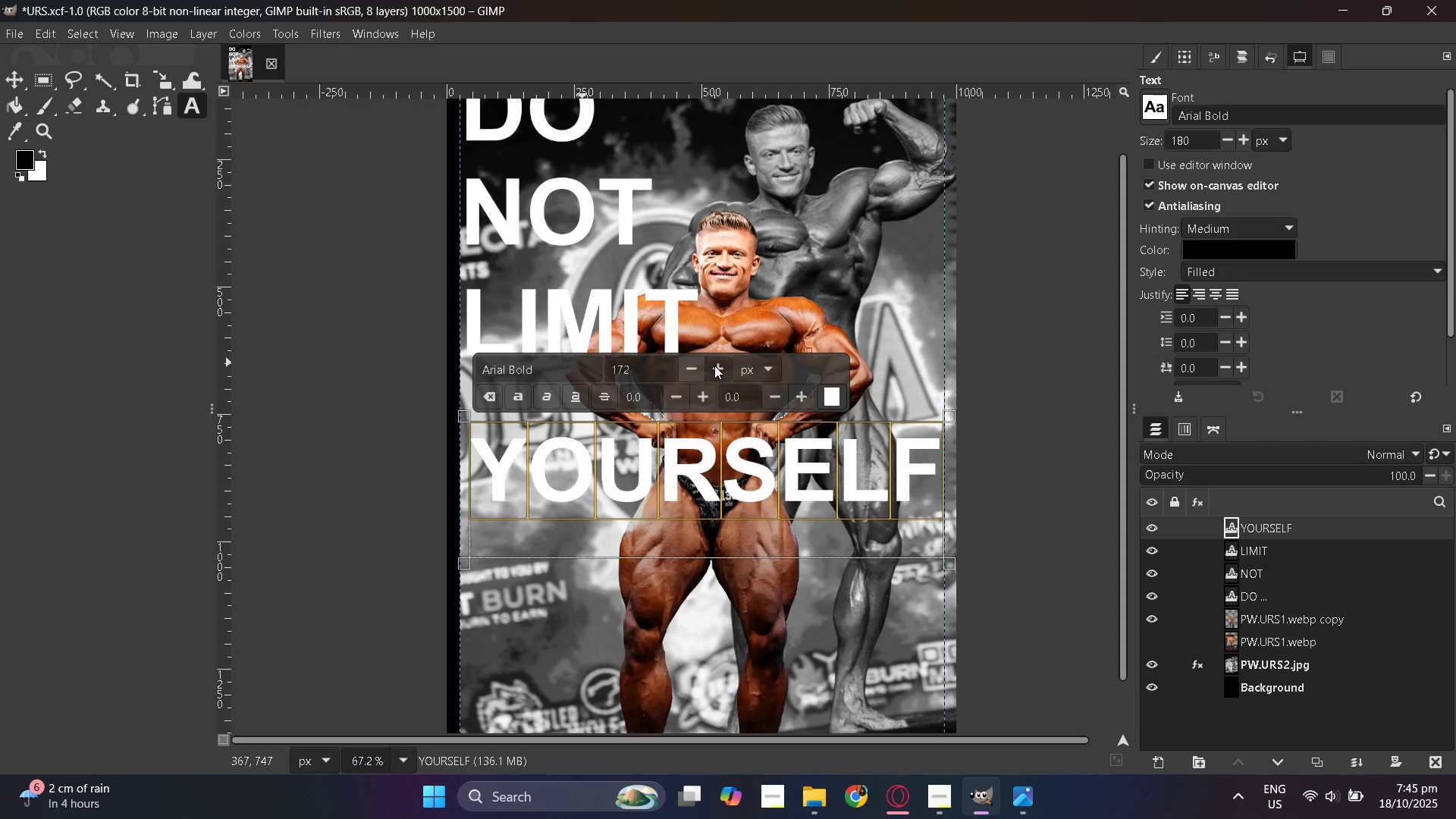 
triple_click([714, 366])
 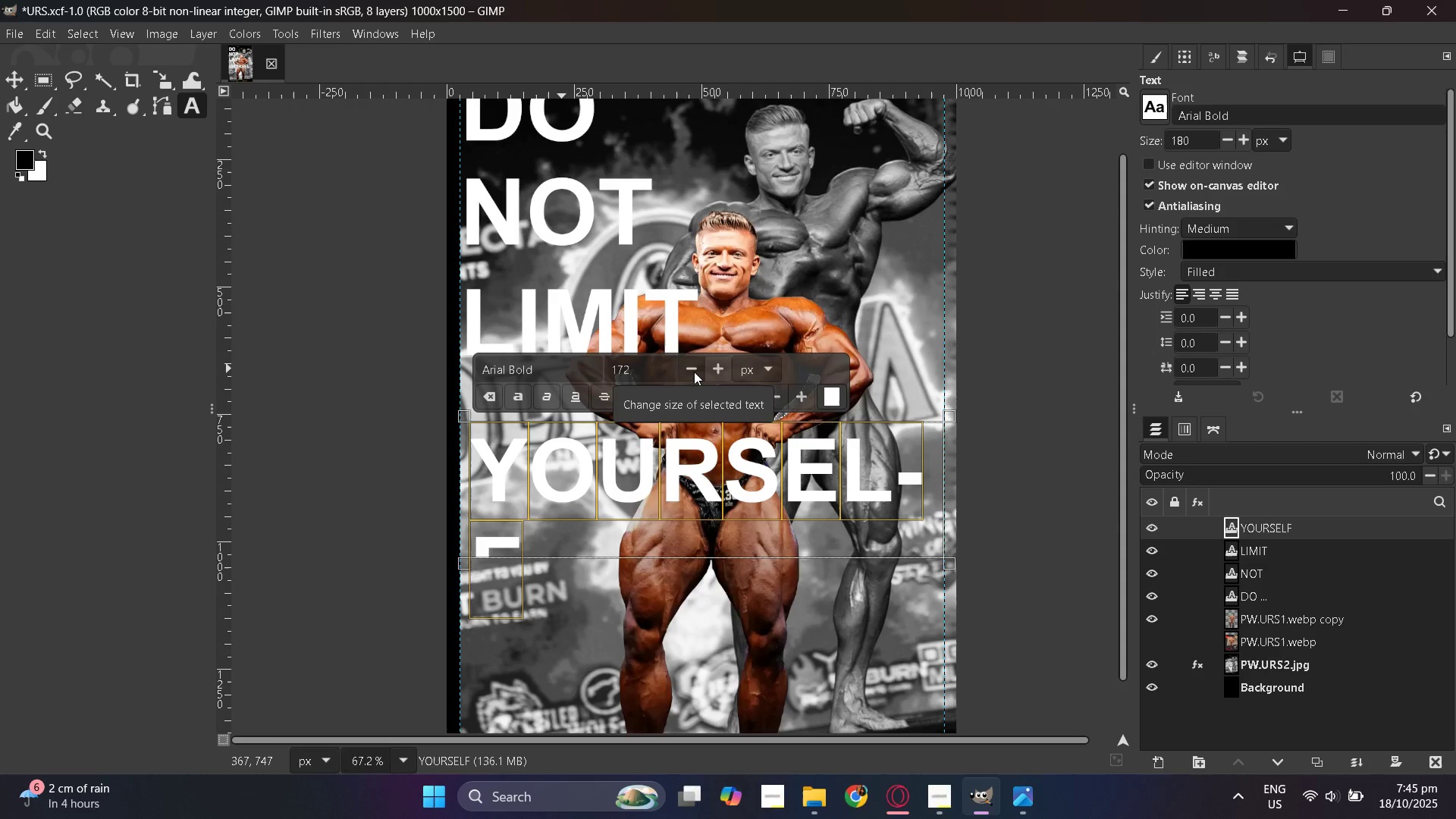 
left_click([694, 372])
 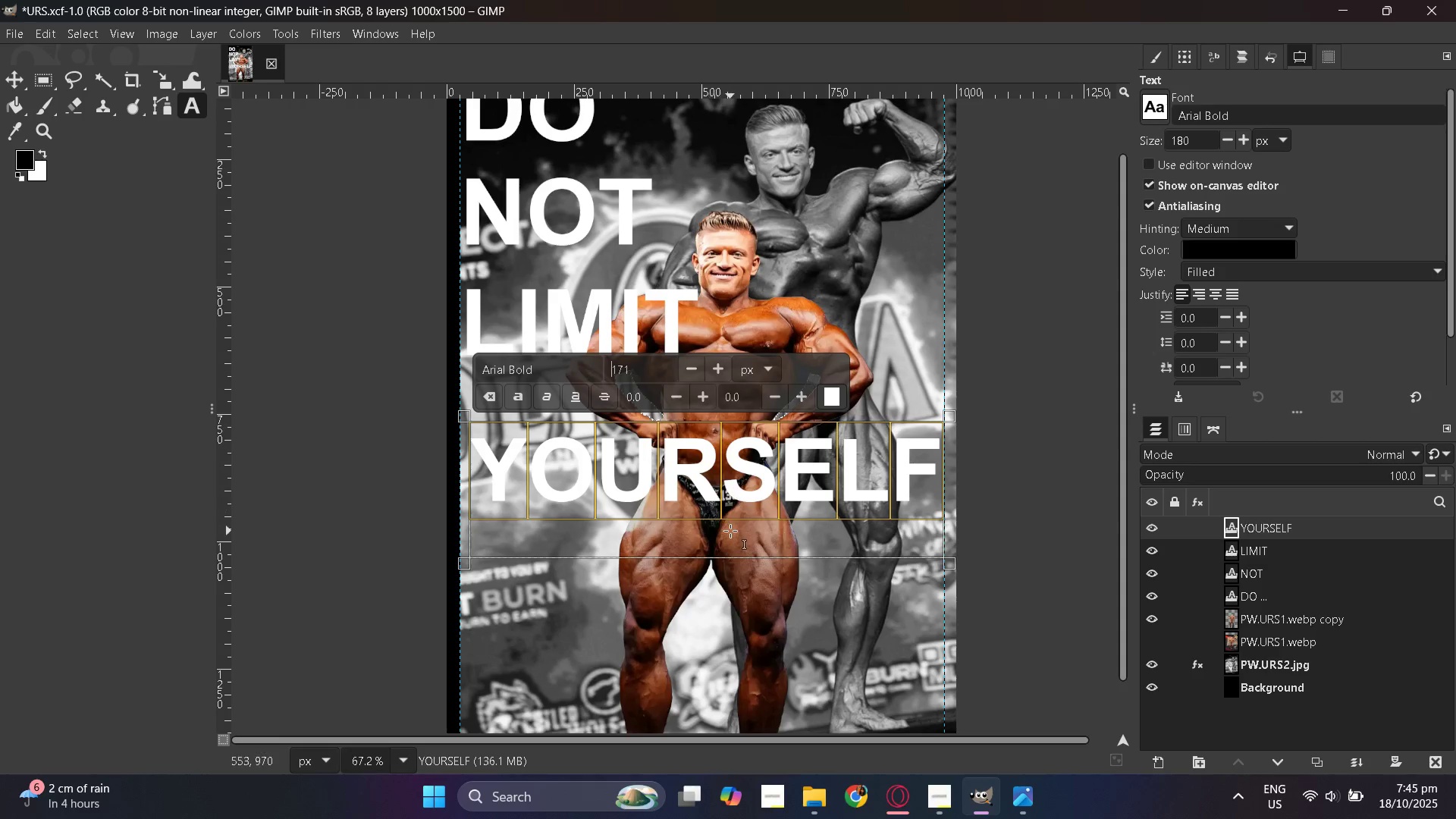 
scroll: coordinate [730, 531], scroll_direction: up, amount: 1.0
 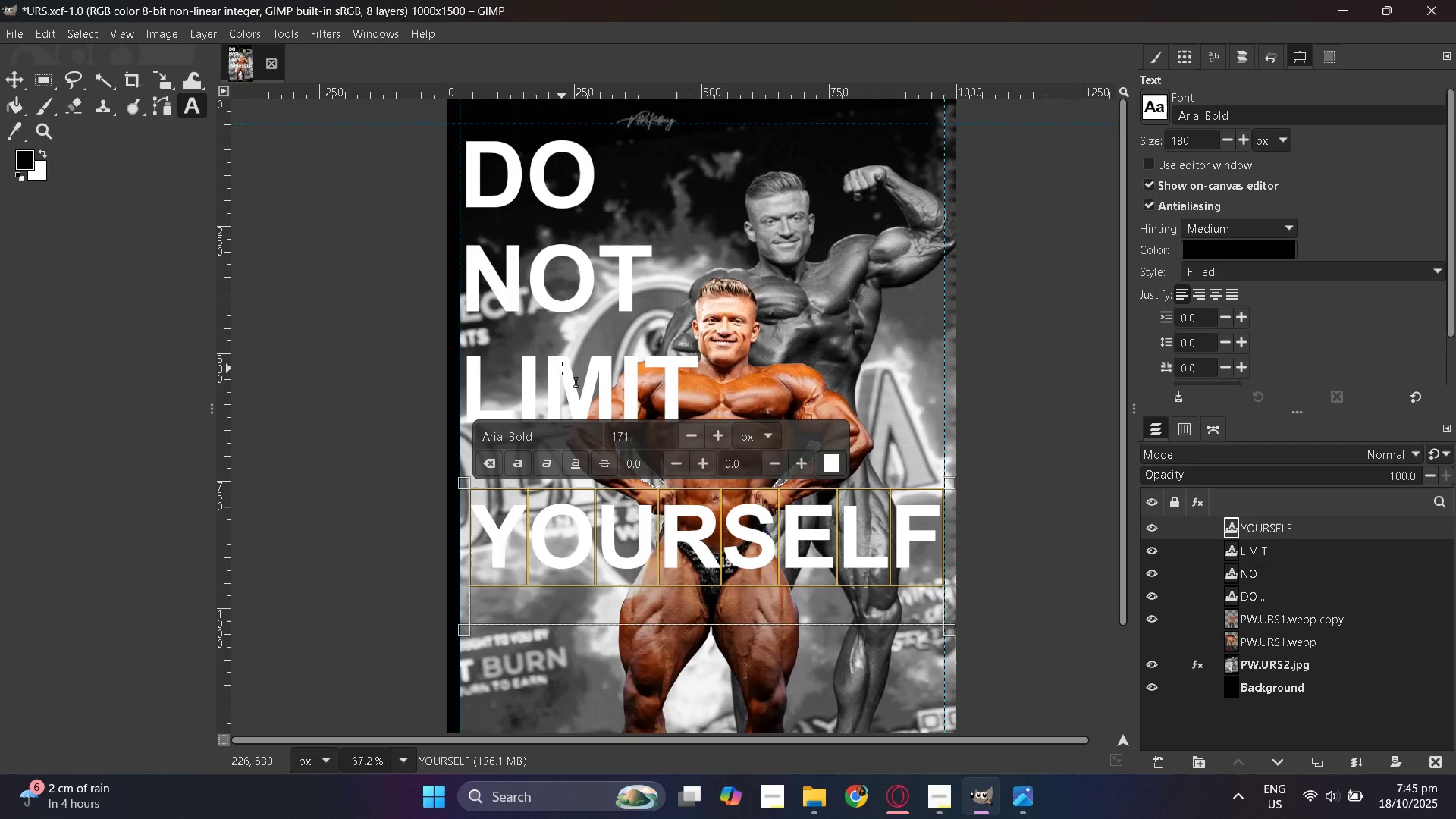 
left_click([562, 369])
 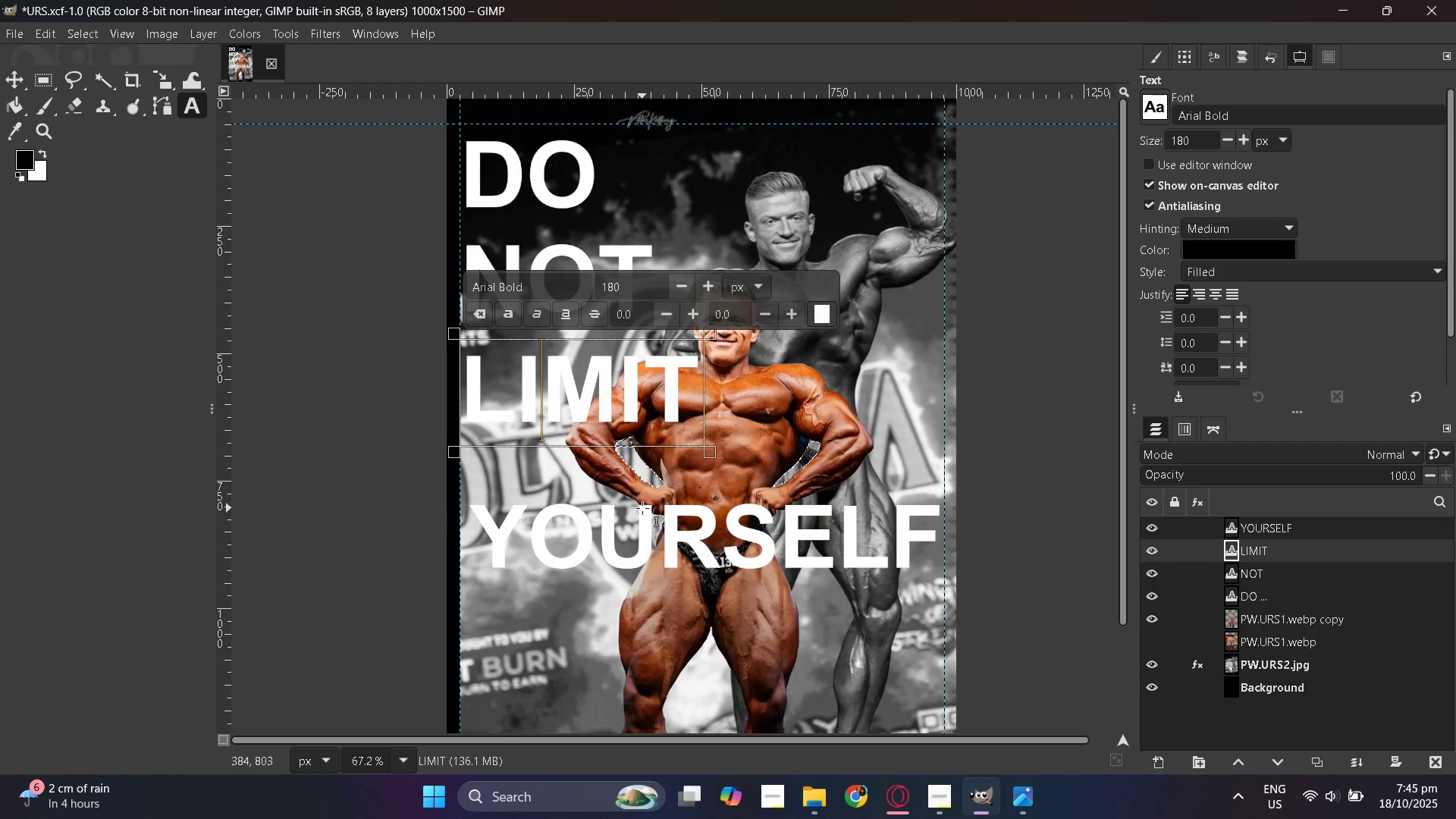 
double_click([640, 525])
 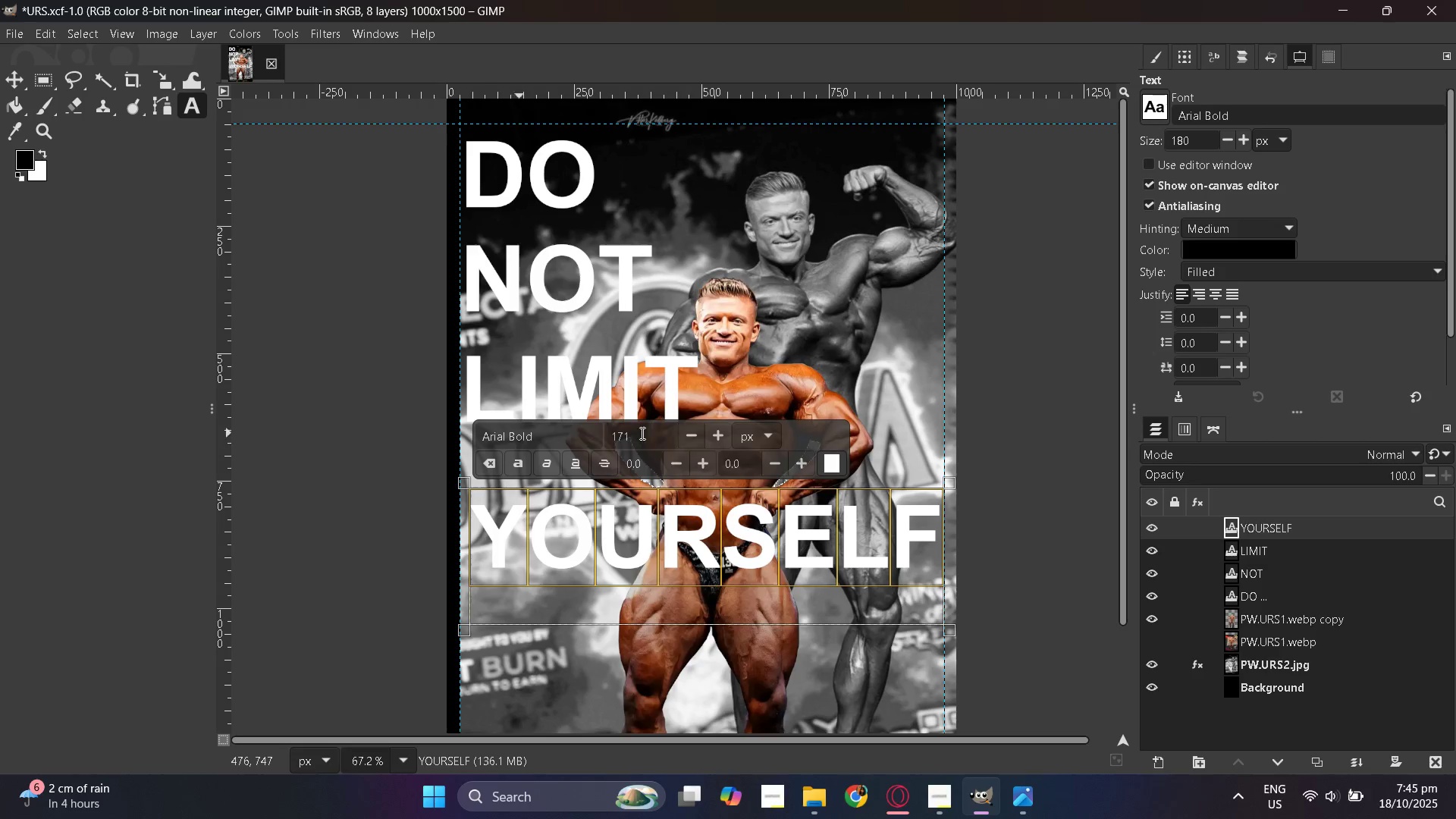 
double_click([639, 433])
 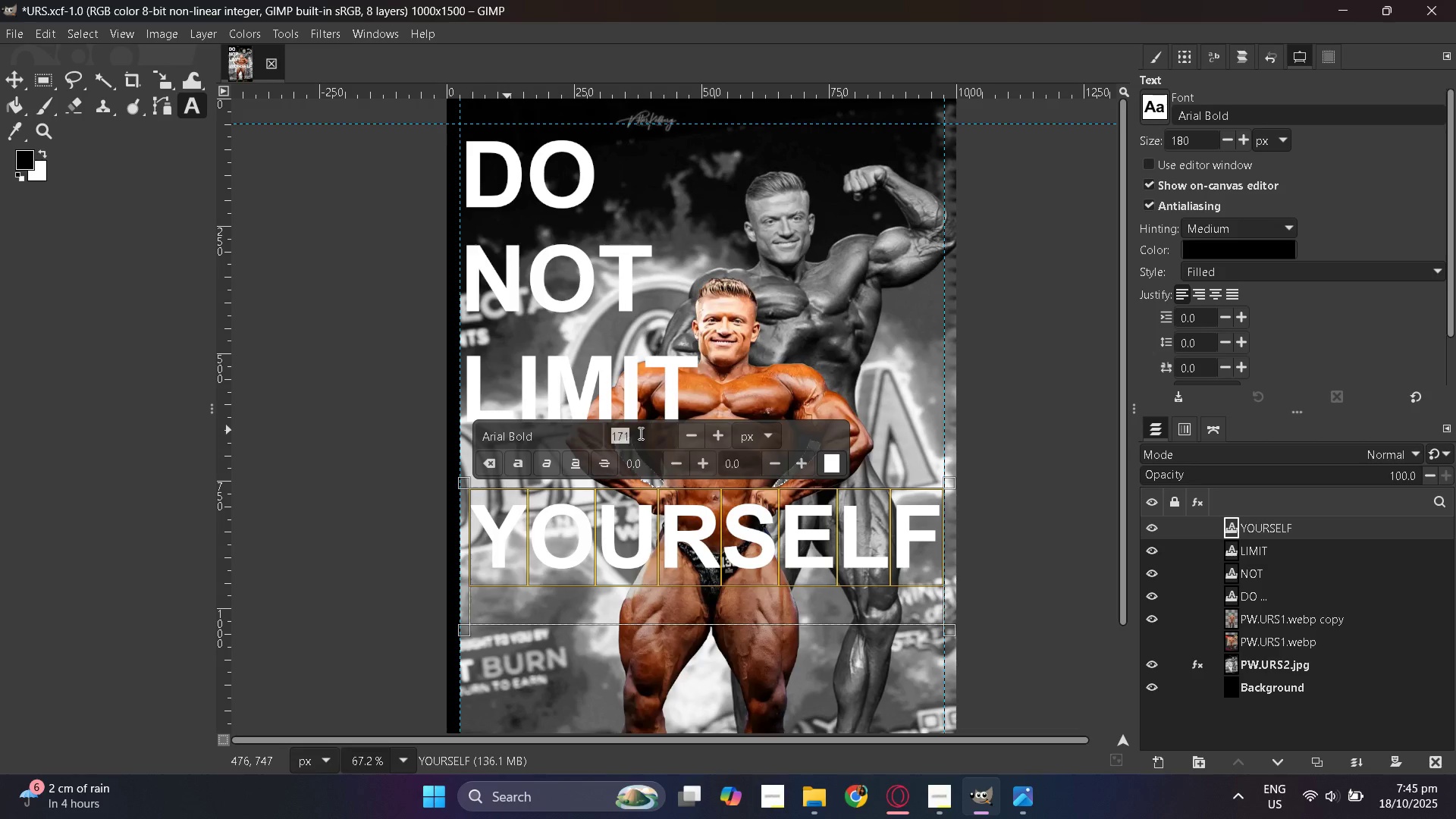 
key(Numpad1)
 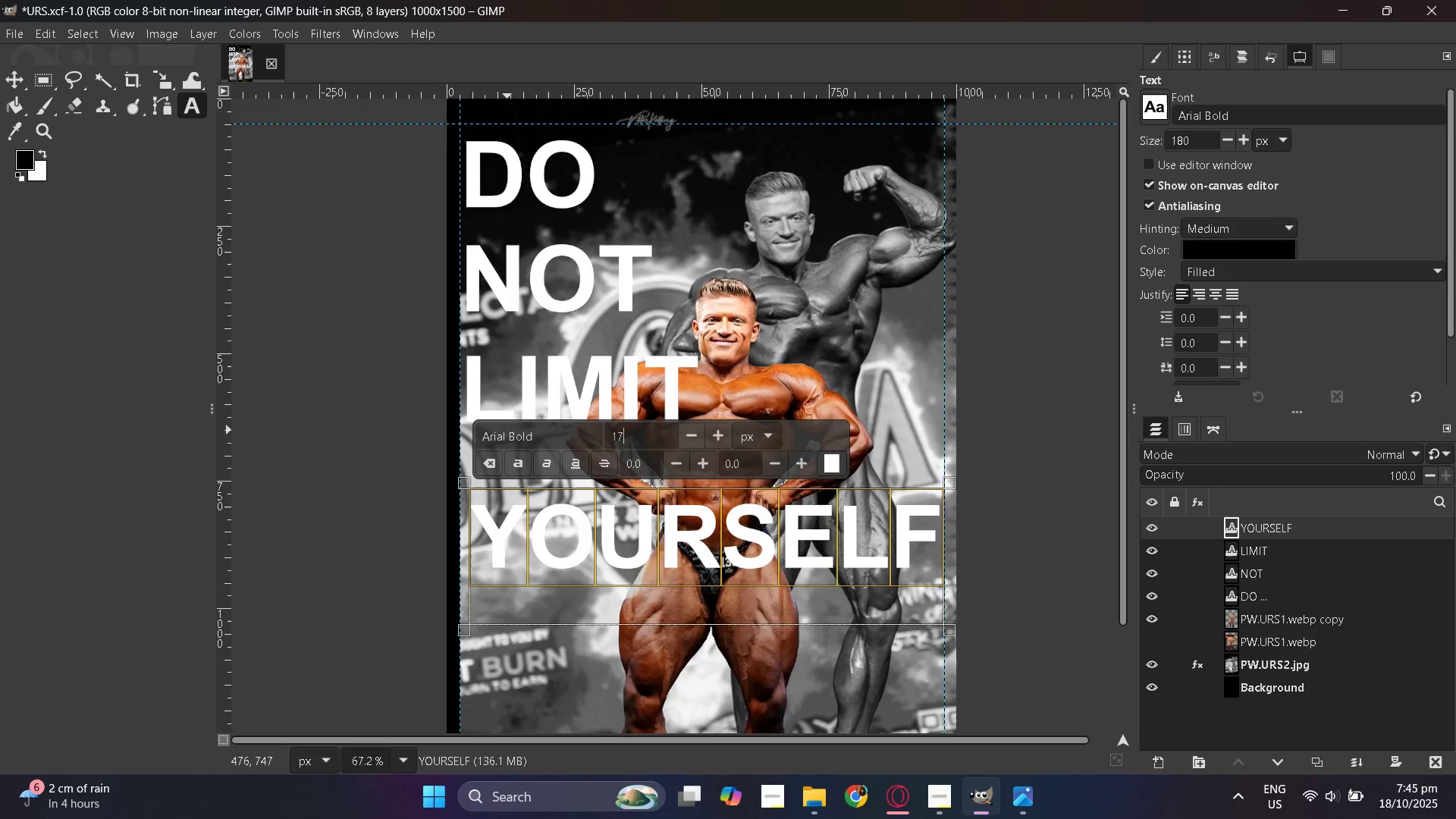 
key(Numpad7)
 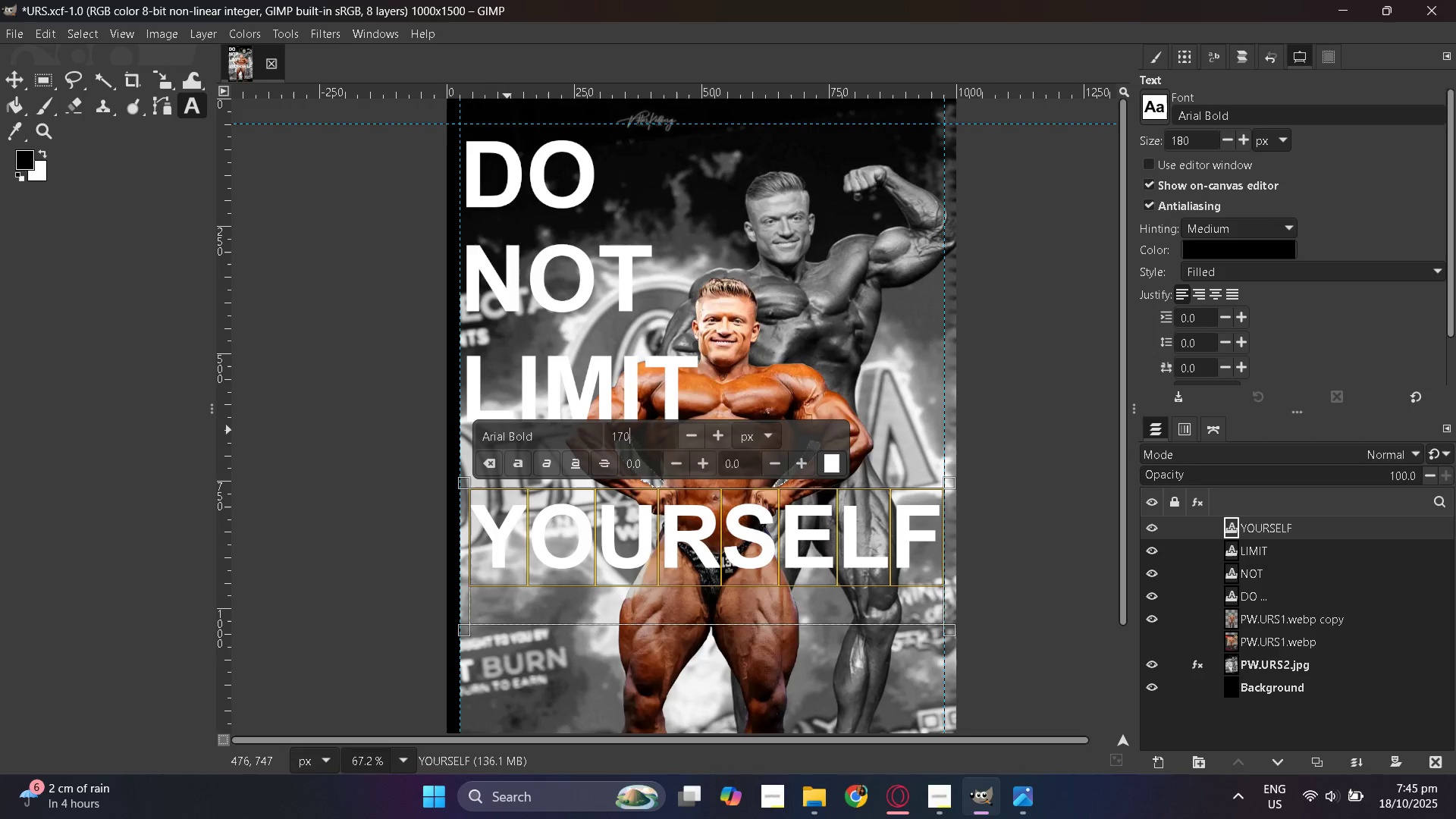 
key(Numpad0)
 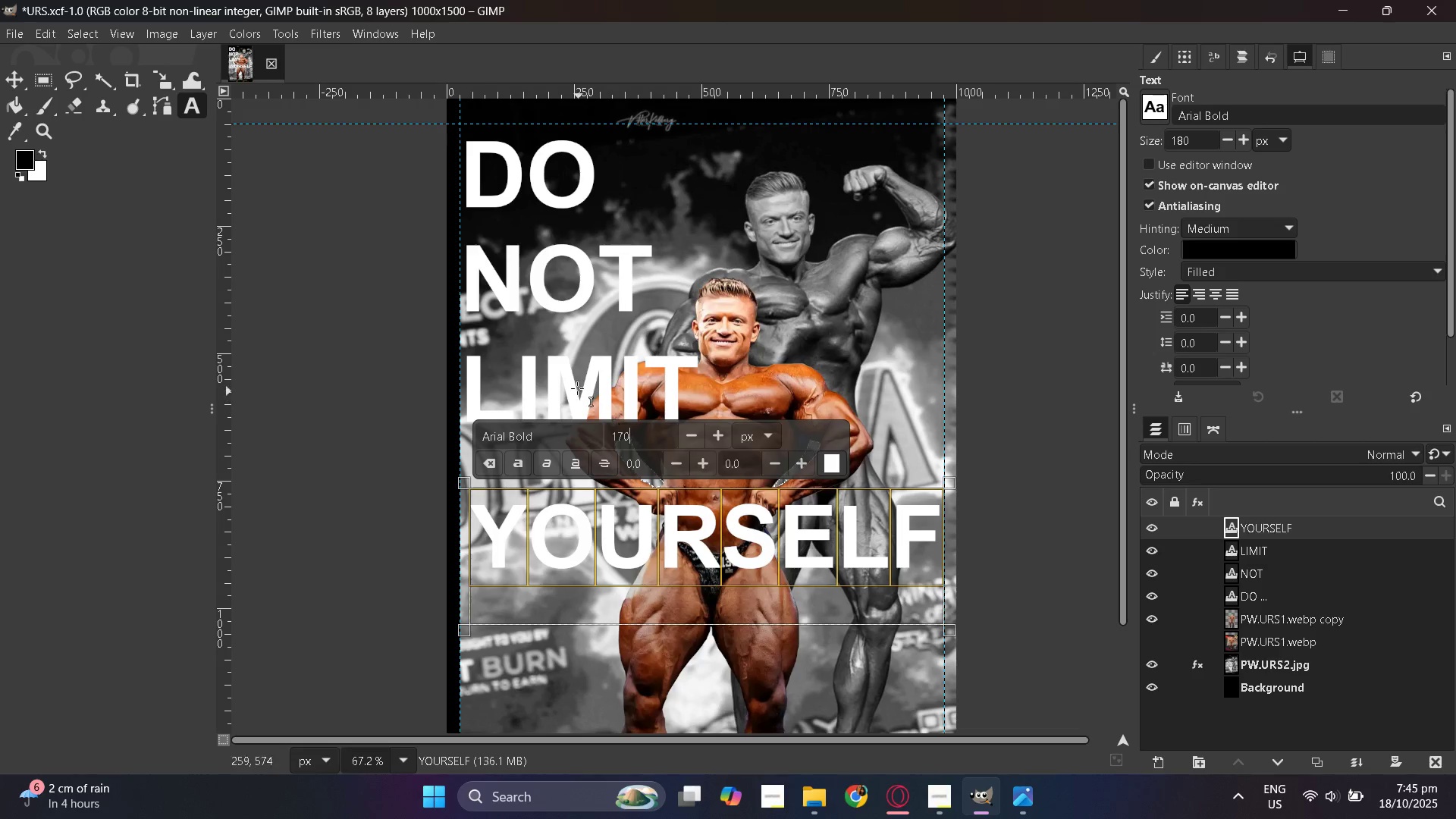 
left_click([575, 375])
 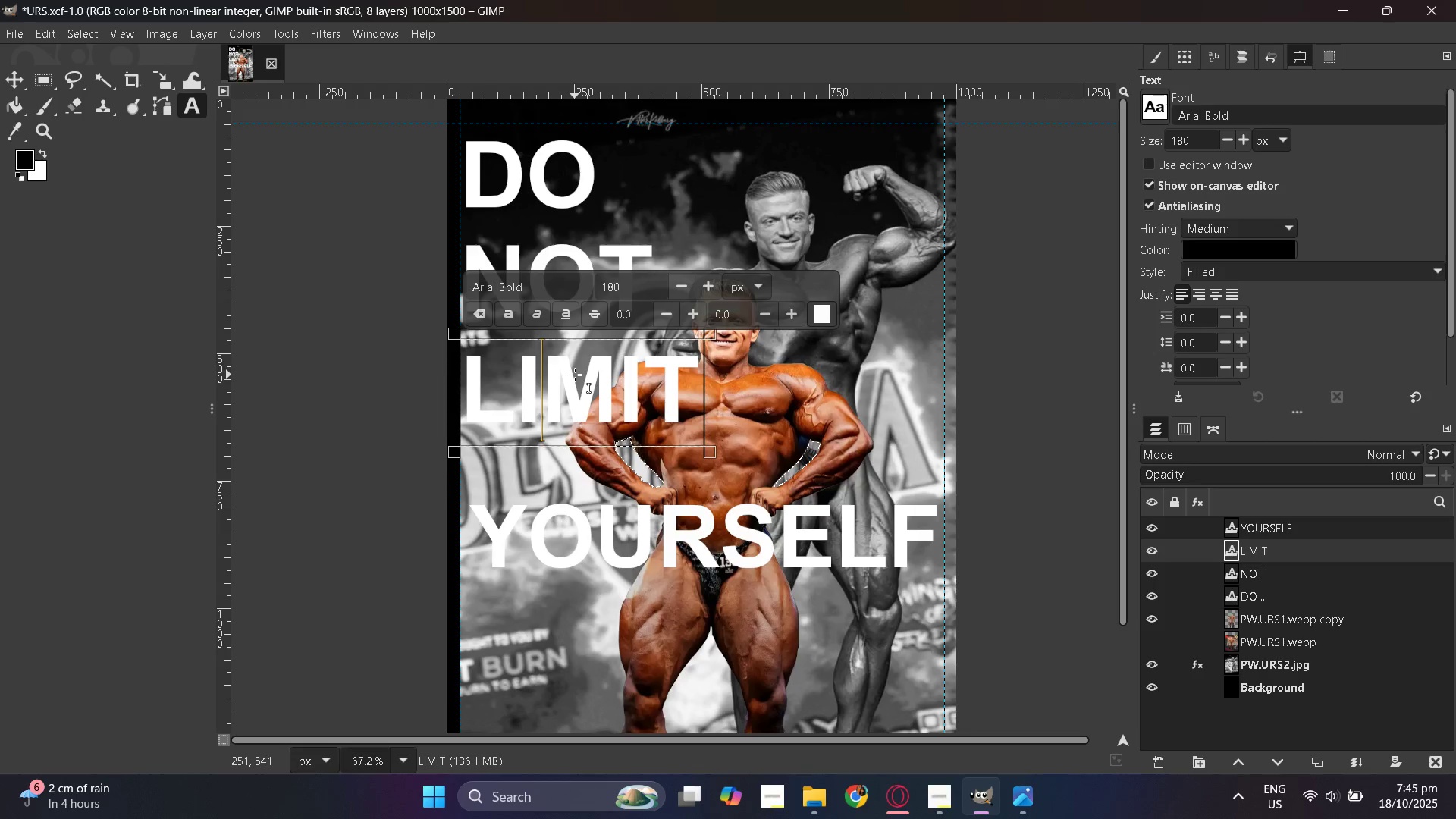 
hold_key(key=ControlLeft, duration=0.93)
scroll: coordinate [643, 421], scroll_direction: down, amount: 3.0
 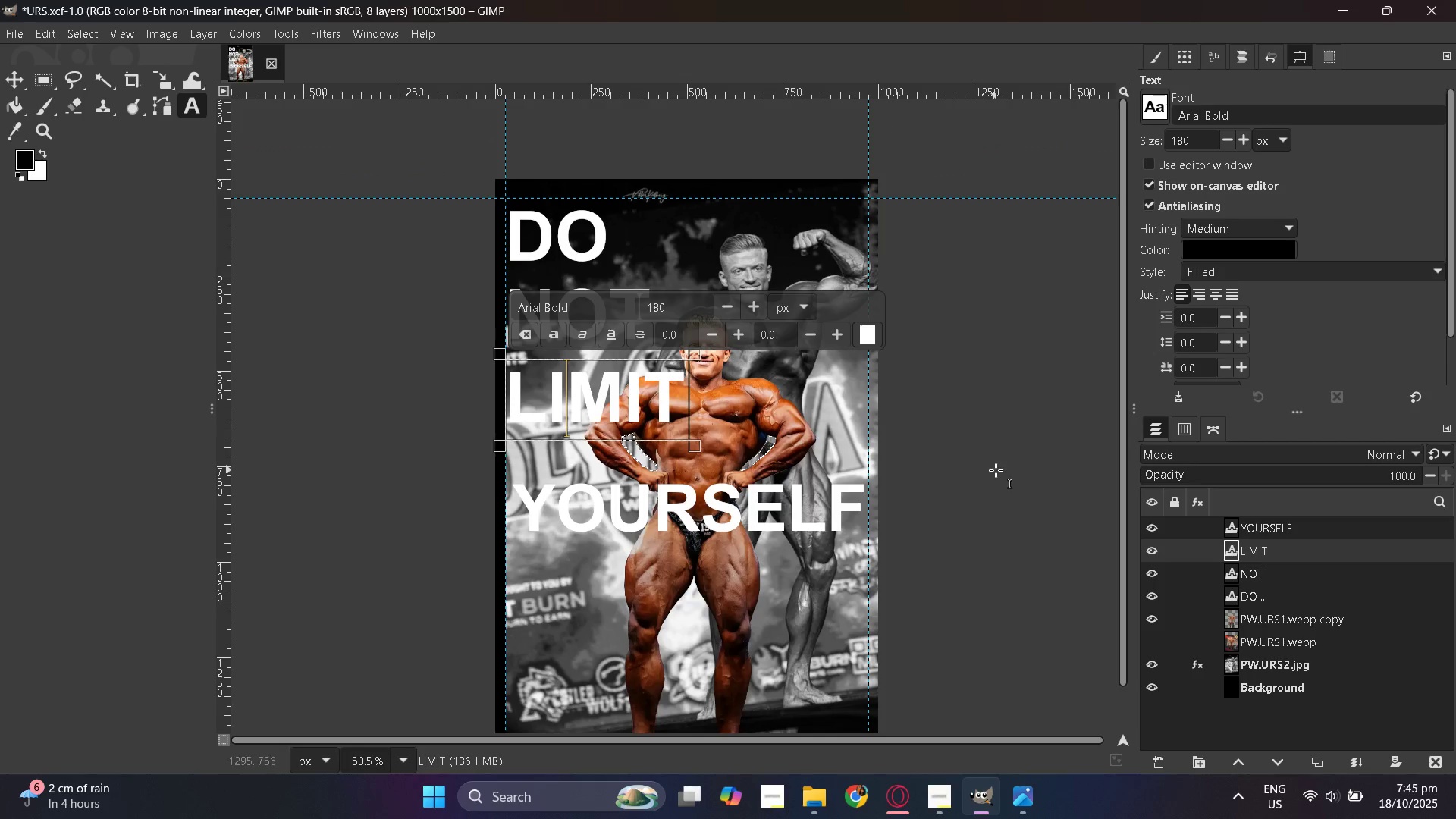 
scroll: coordinate [996, 470], scroll_direction: up, amount: 2.0
 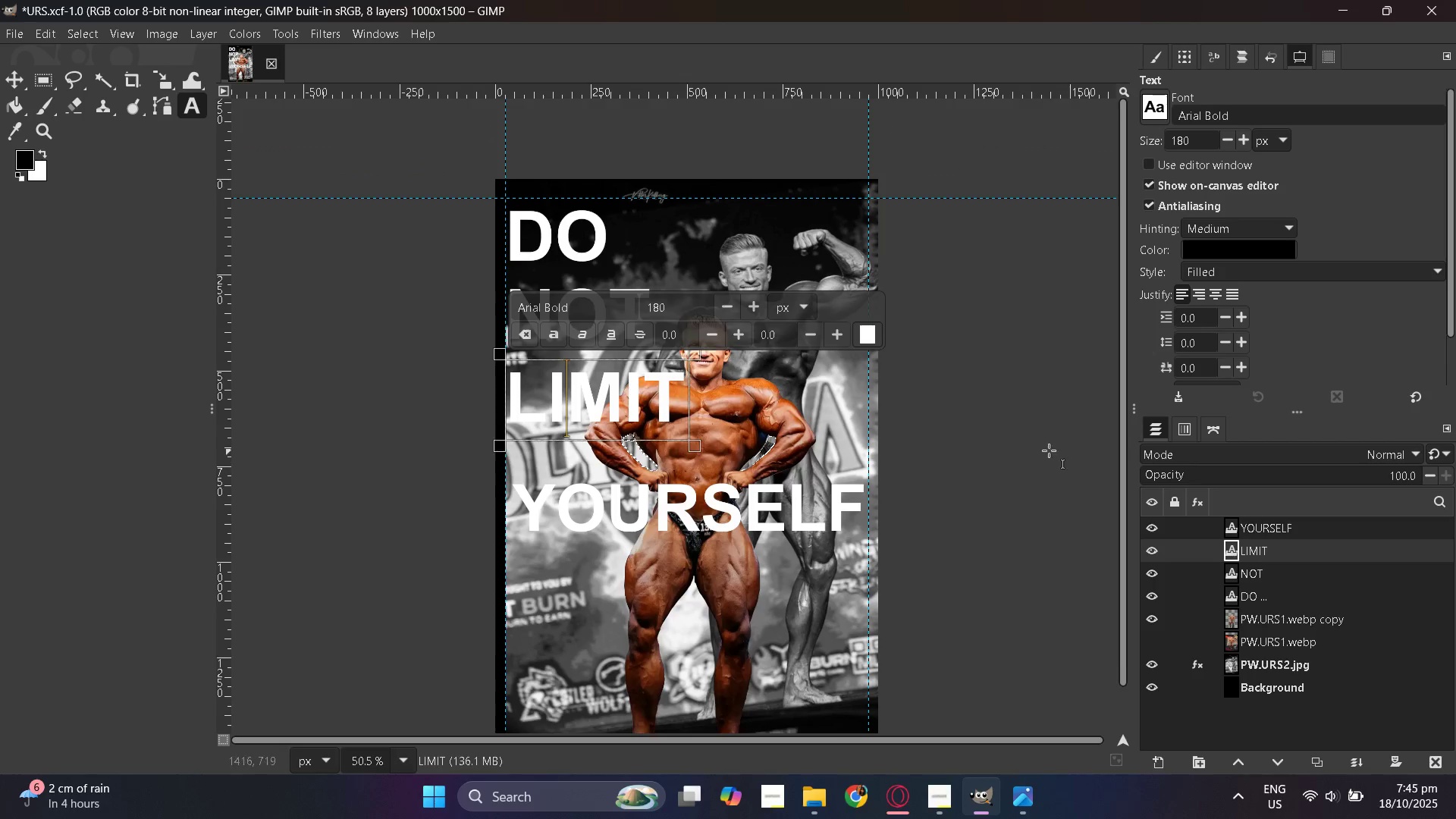 
left_click([1049, 450])
 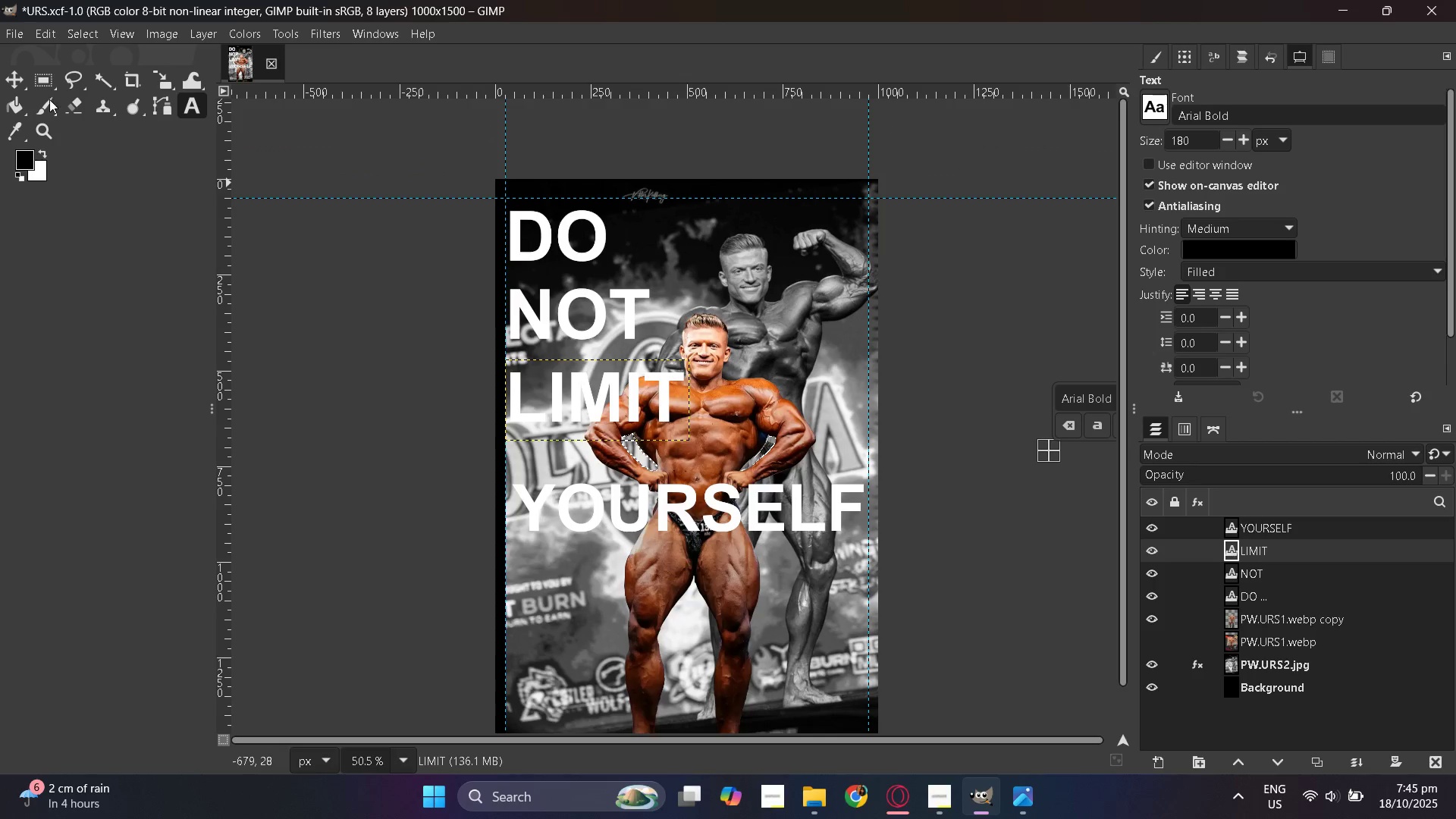 
left_click([12, 80])
 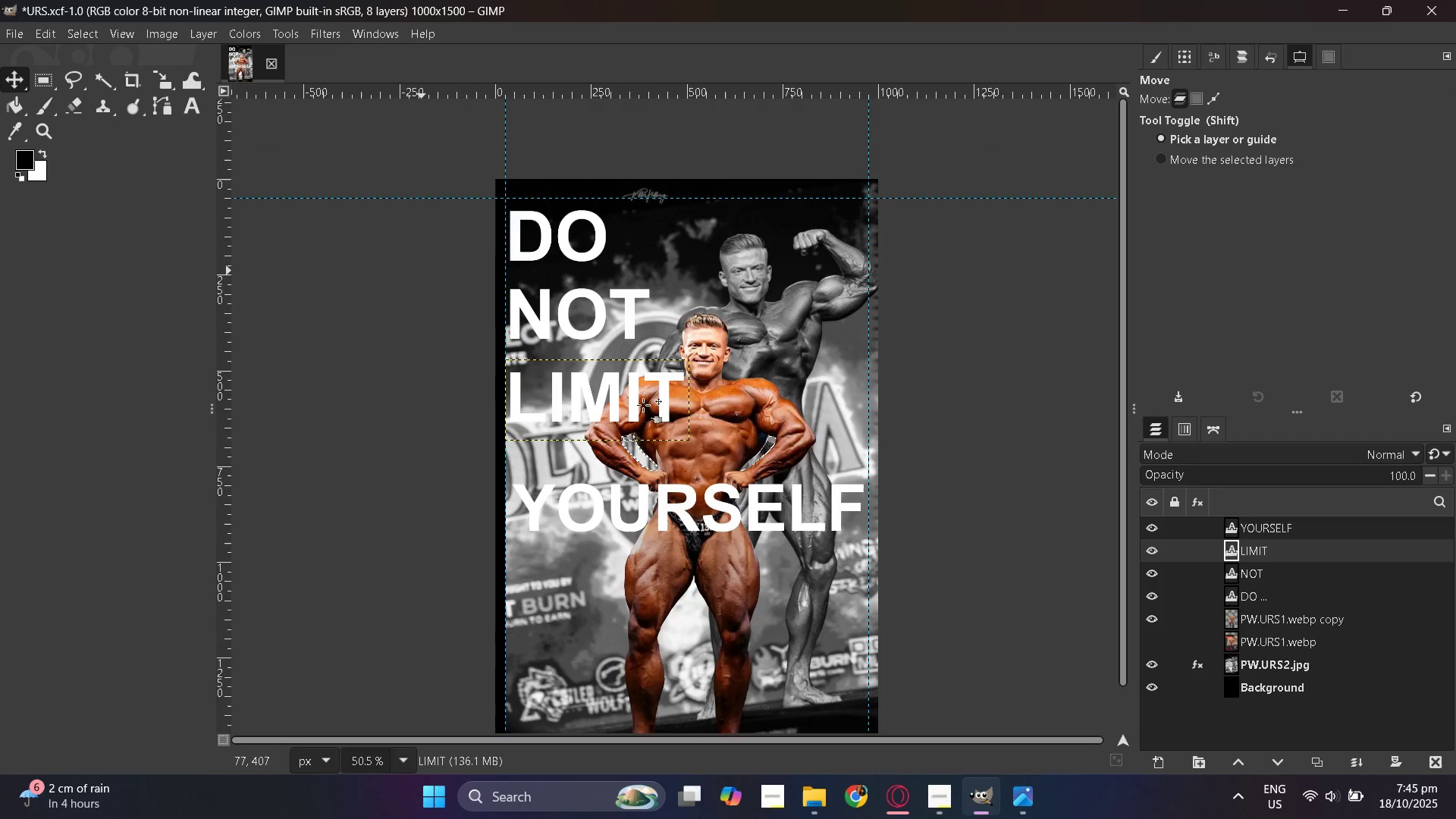 
scroll: coordinate [670, 421], scroll_direction: down, amount: 3.0
 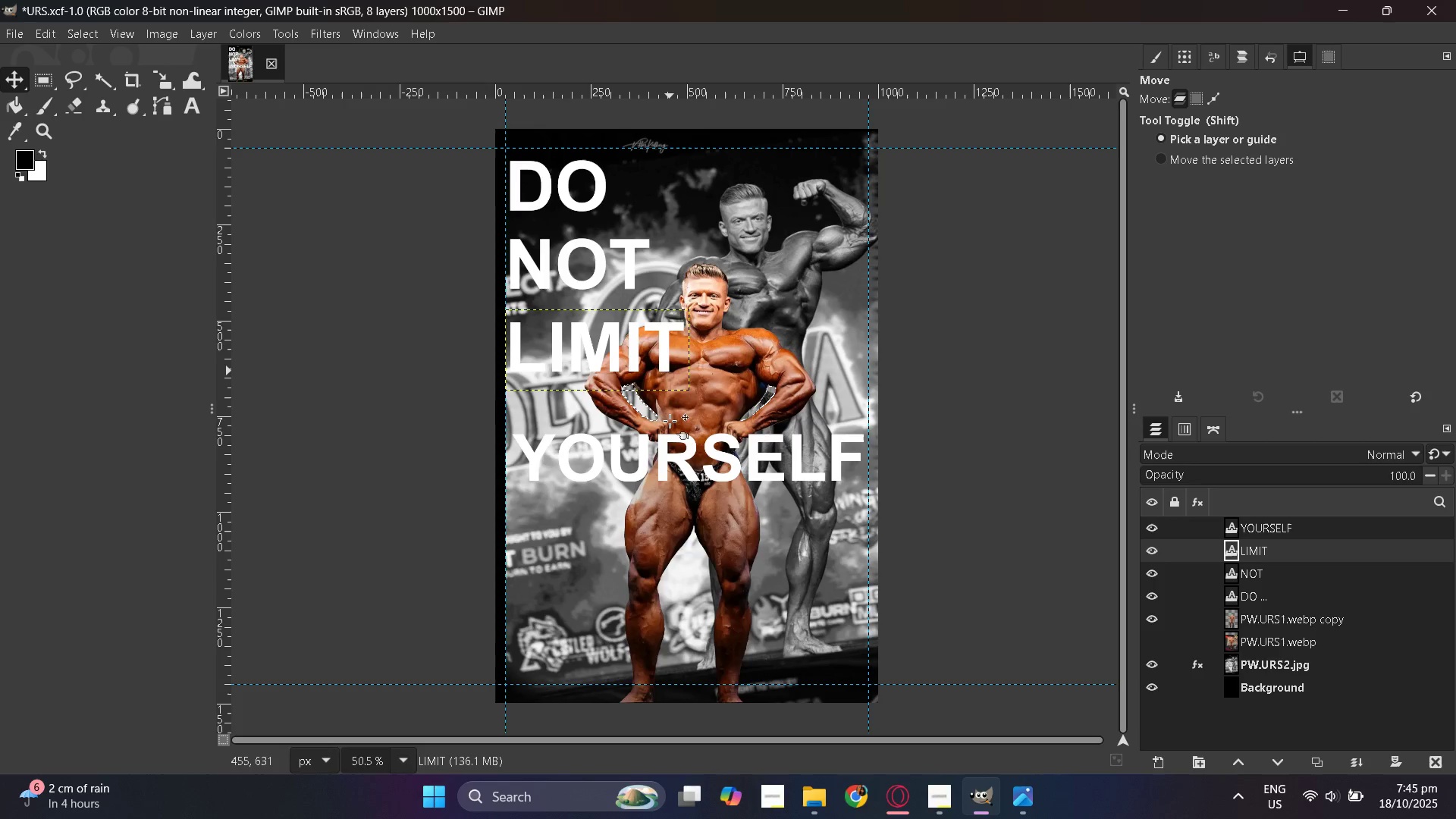 
wait(5.33)
 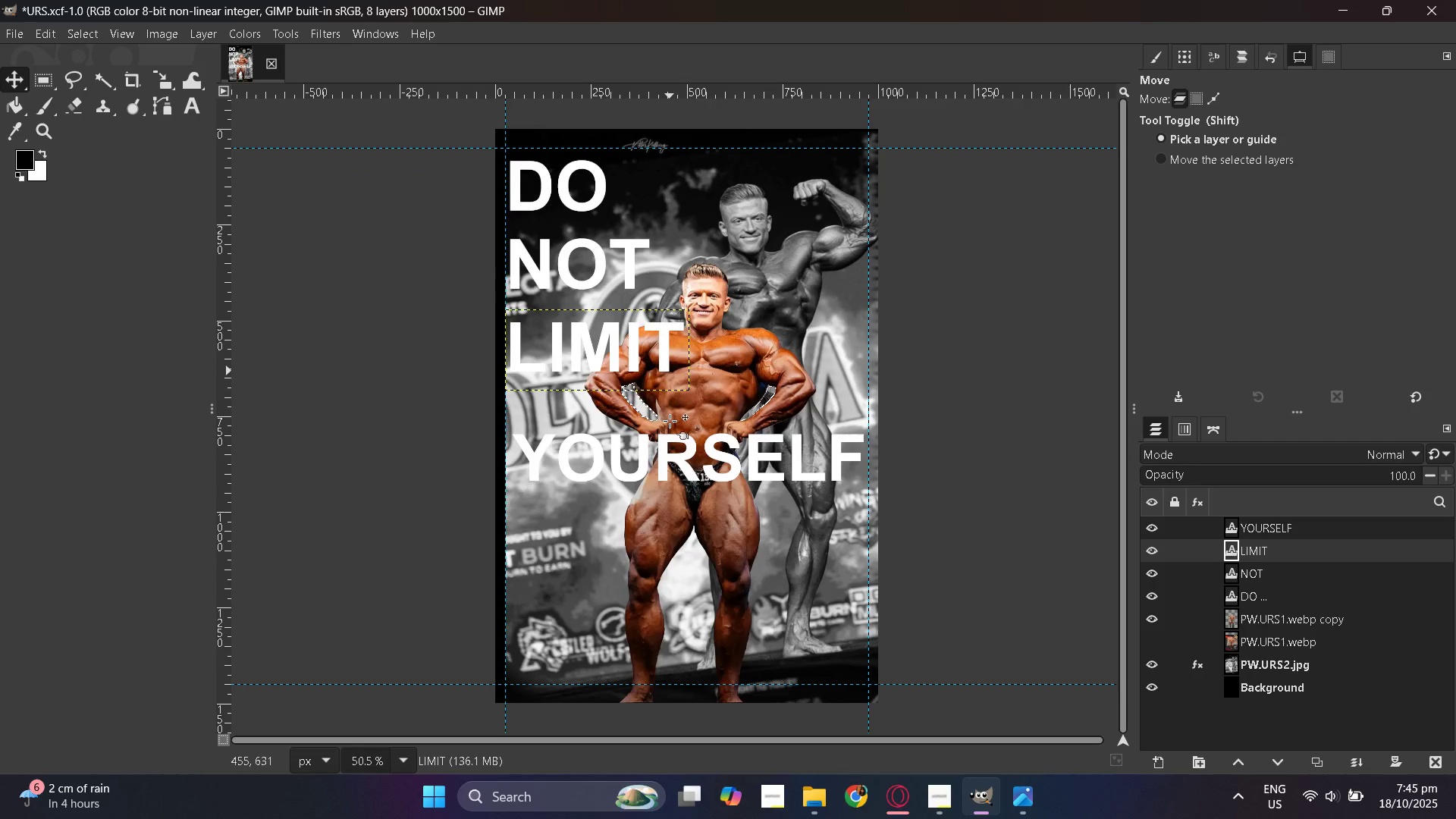 
scroll: coordinate [745, 519], scroll_direction: up, amount: 2.0
 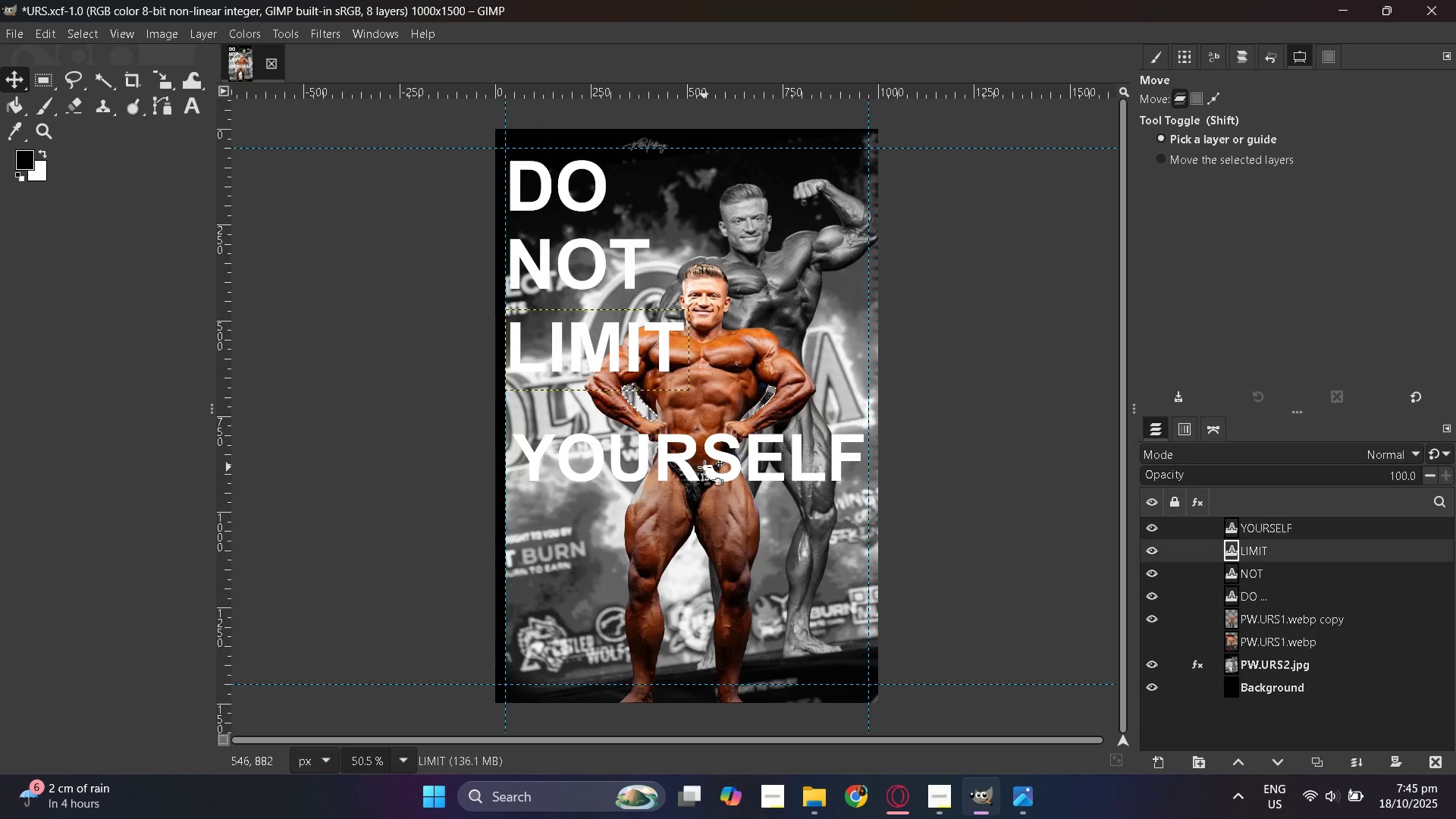 
double_click([704, 467])
 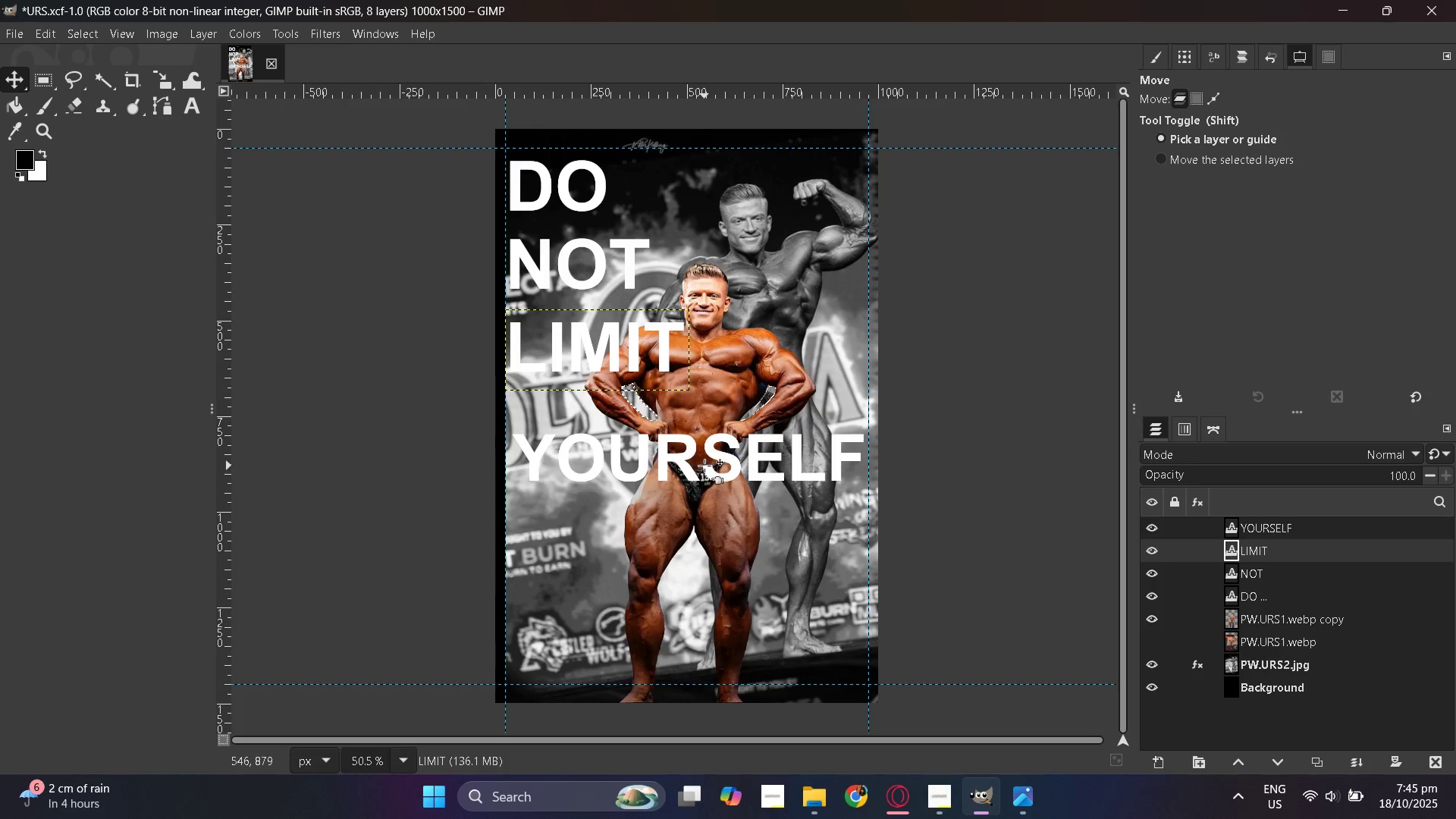 
left_click([704, 466])
 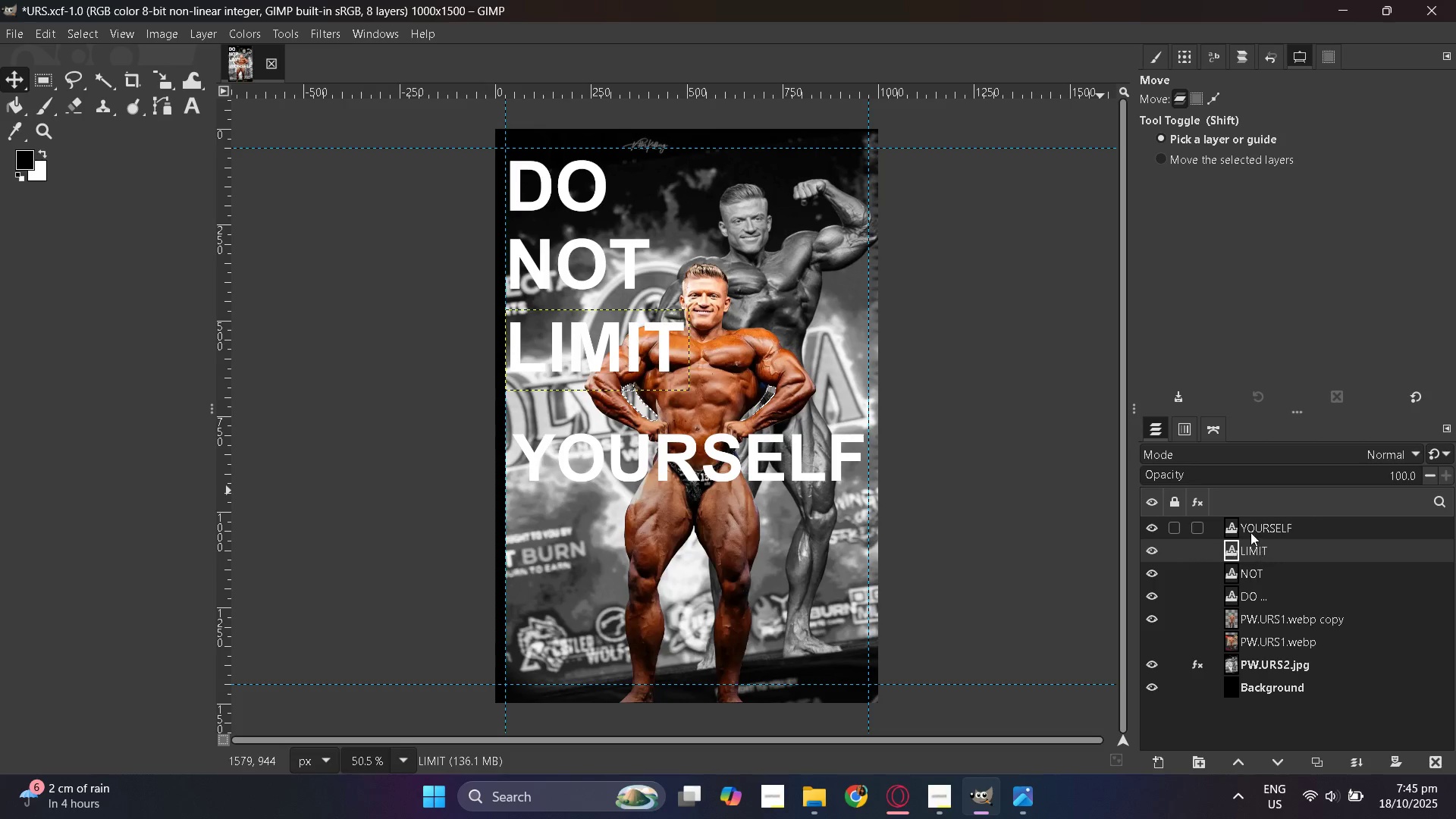 
left_click([1247, 524])
 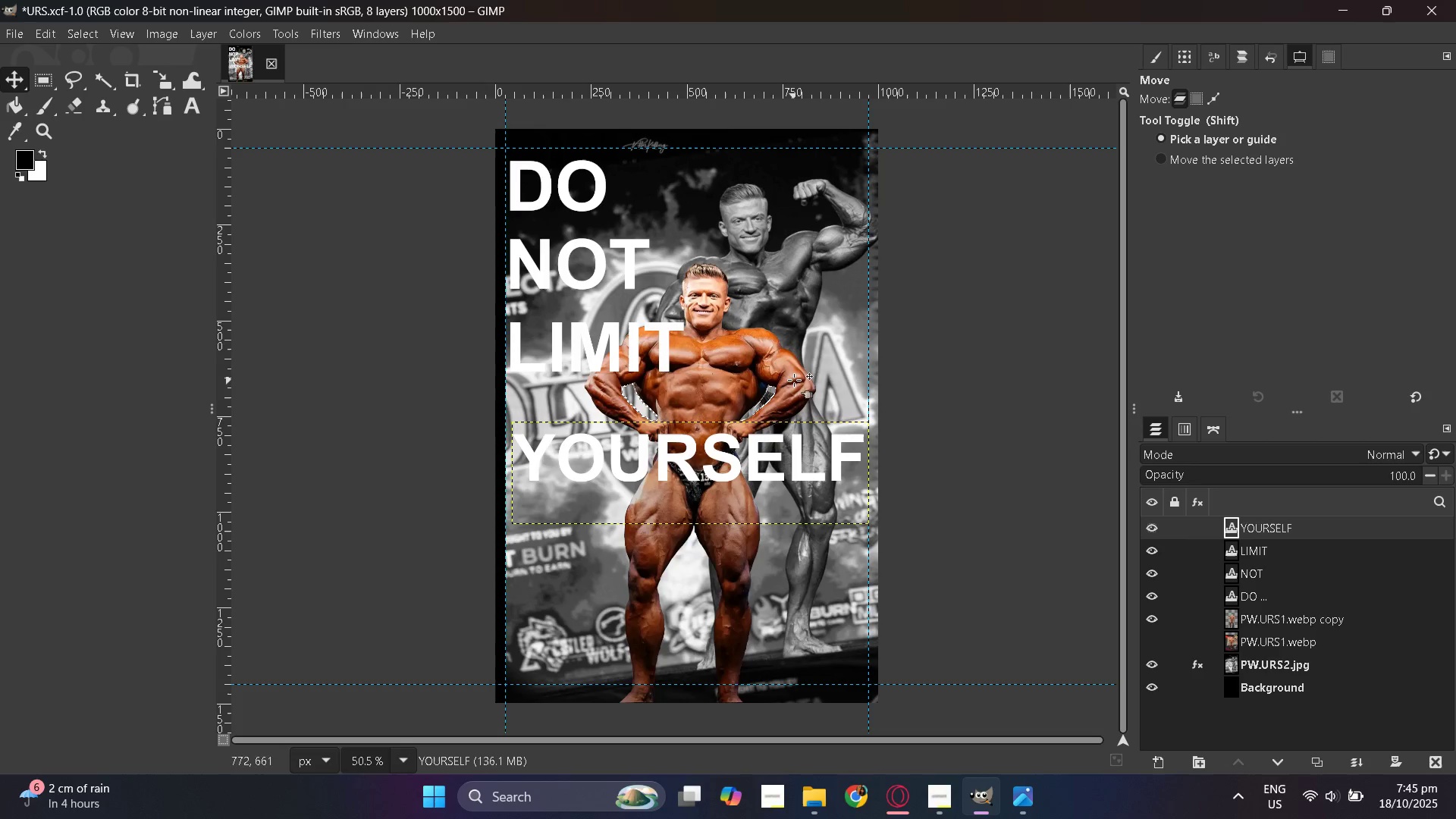 
key(Control+ControlLeft)
 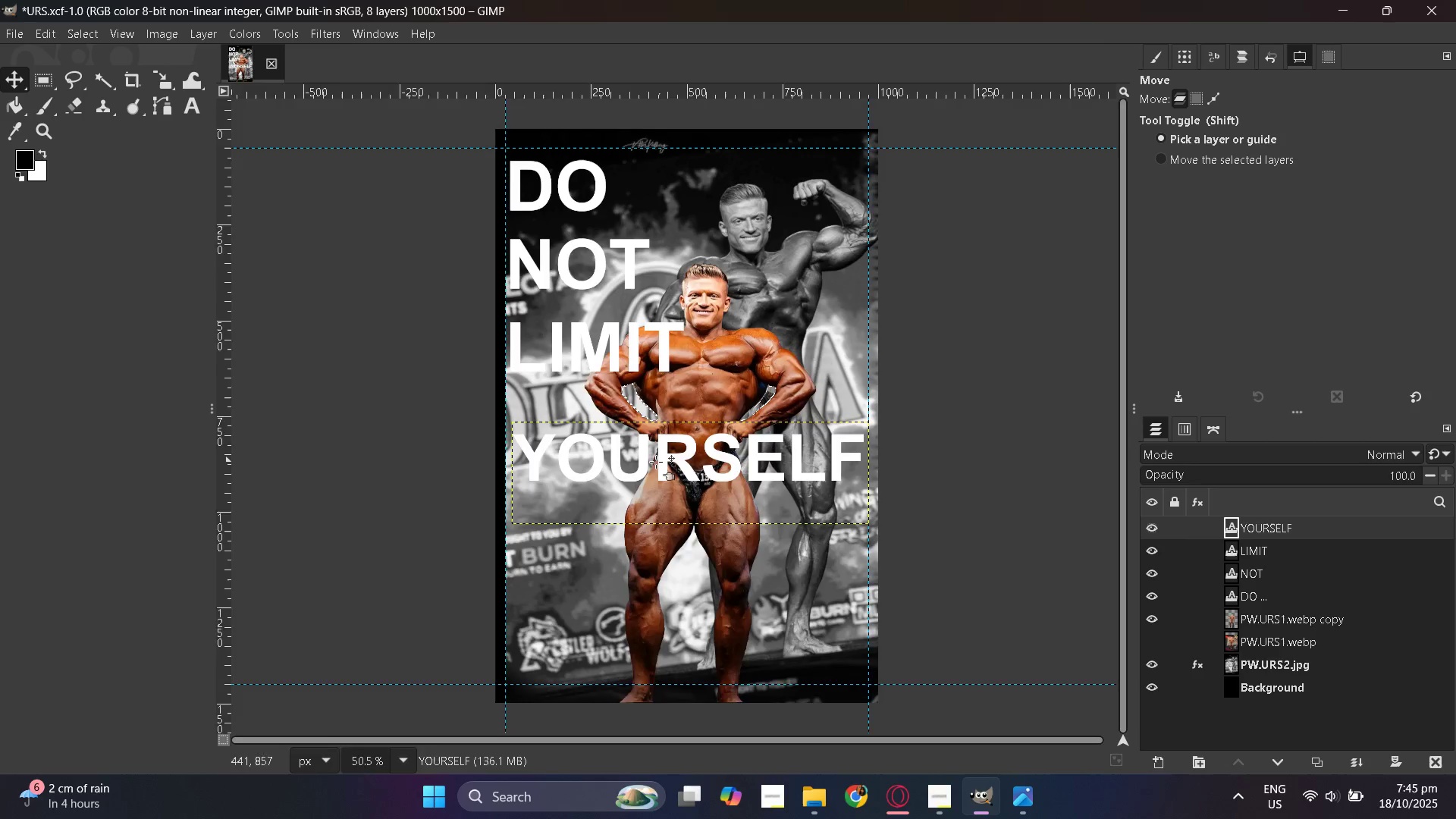 
scroll: coordinate [656, 462], scroll_direction: up, amount: 3.0
 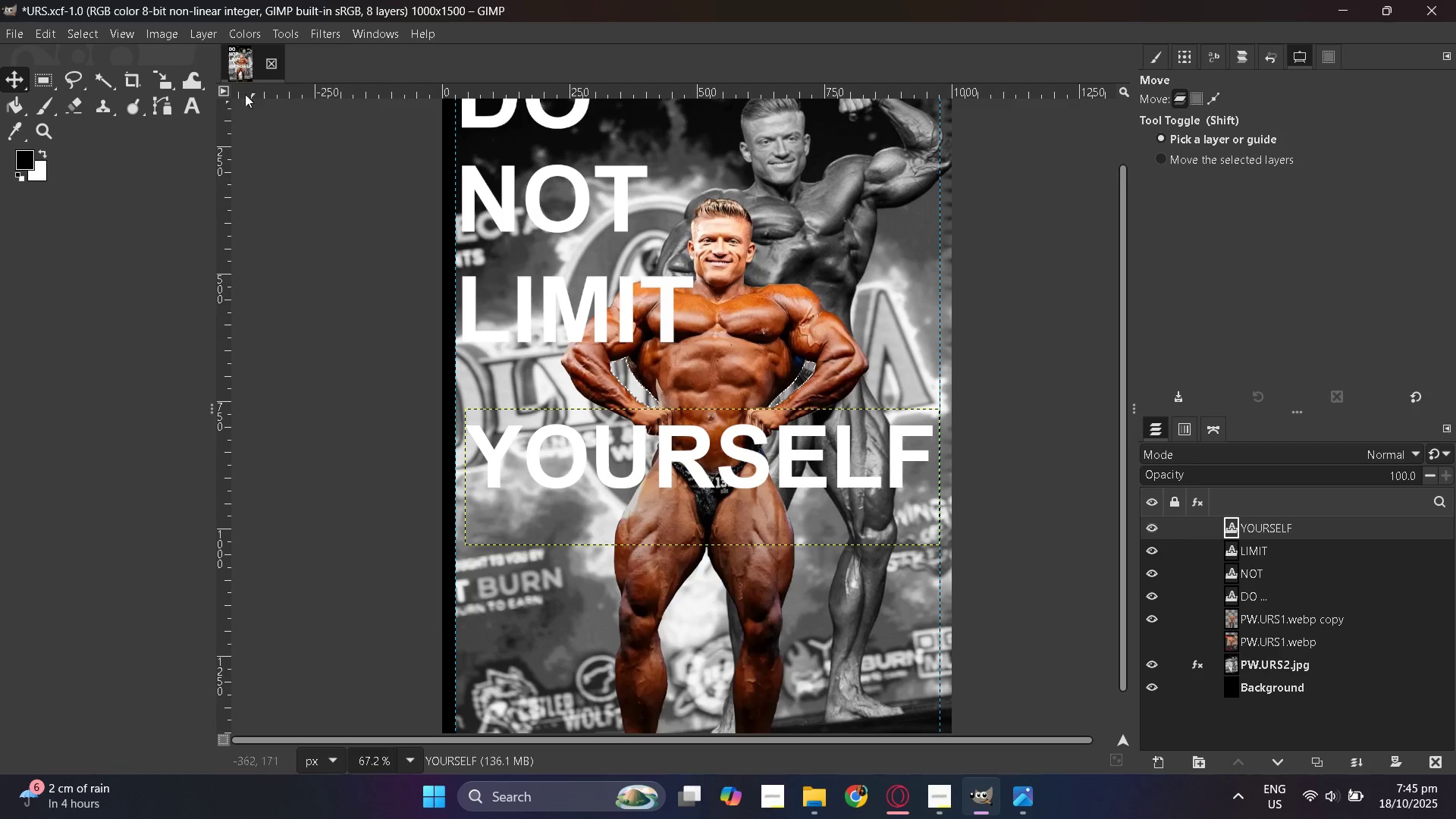 
left_click([185, 108])
 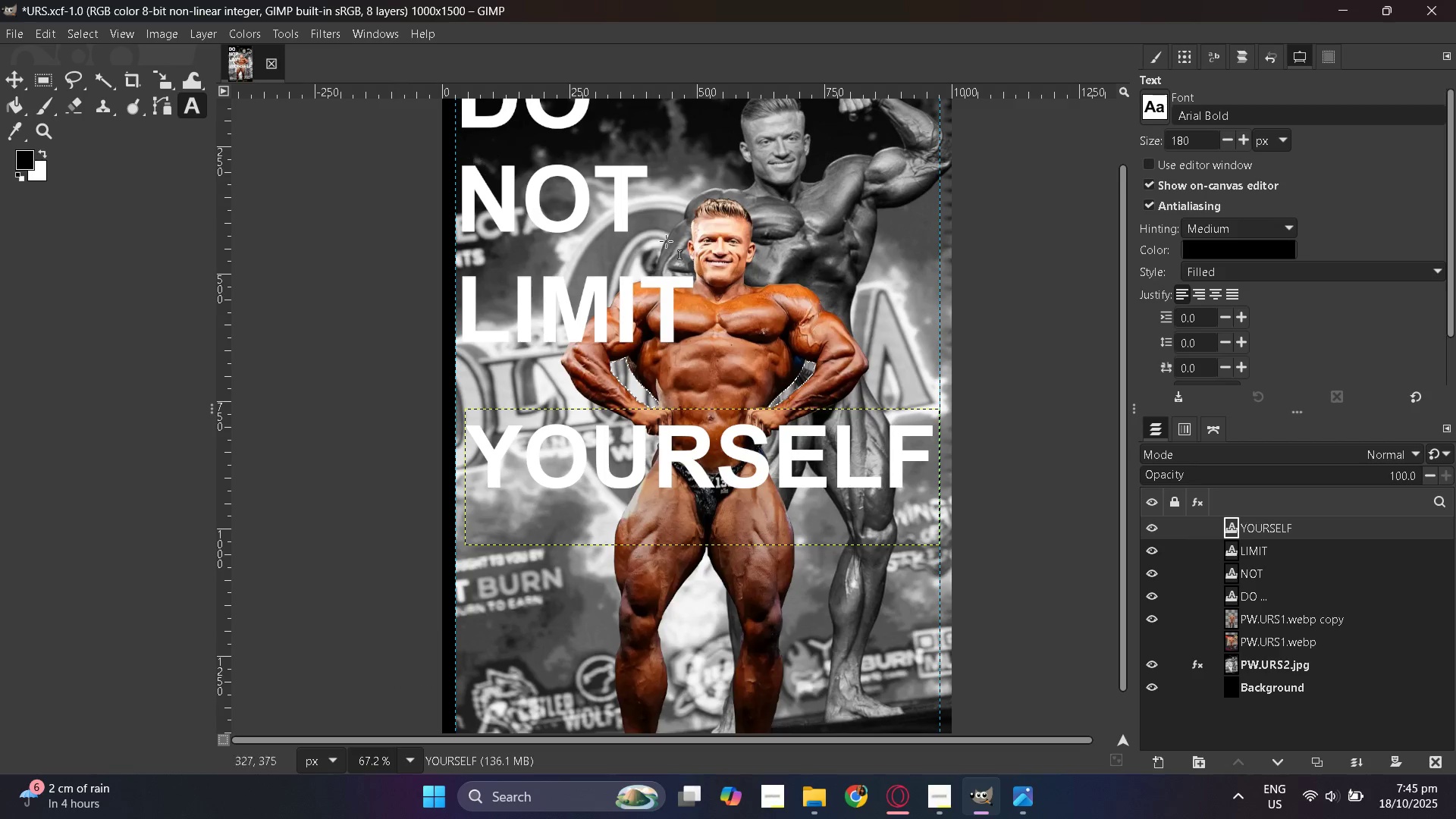 
key(Alt+AltLeft)
 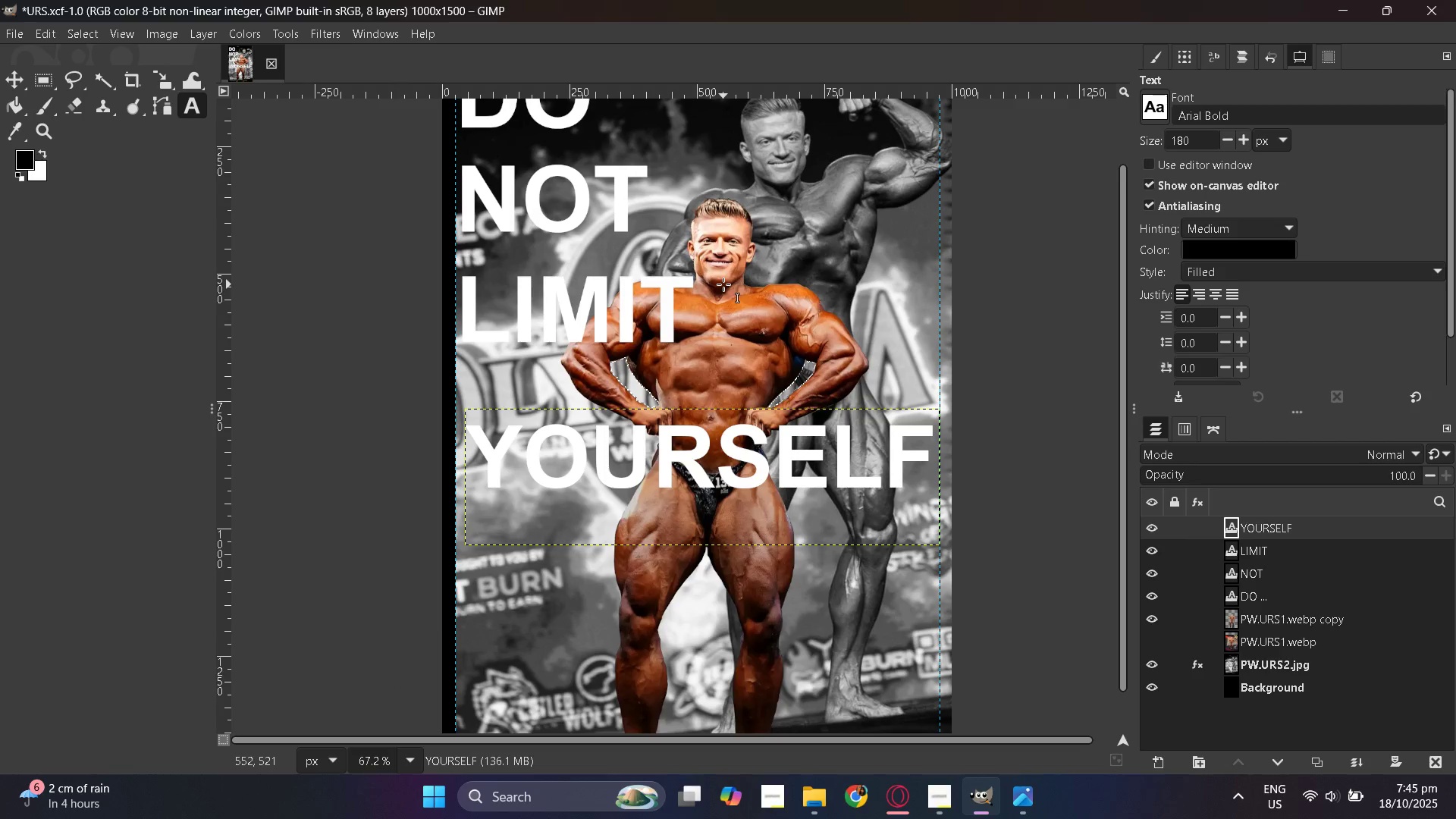 
key(Alt+Tab)